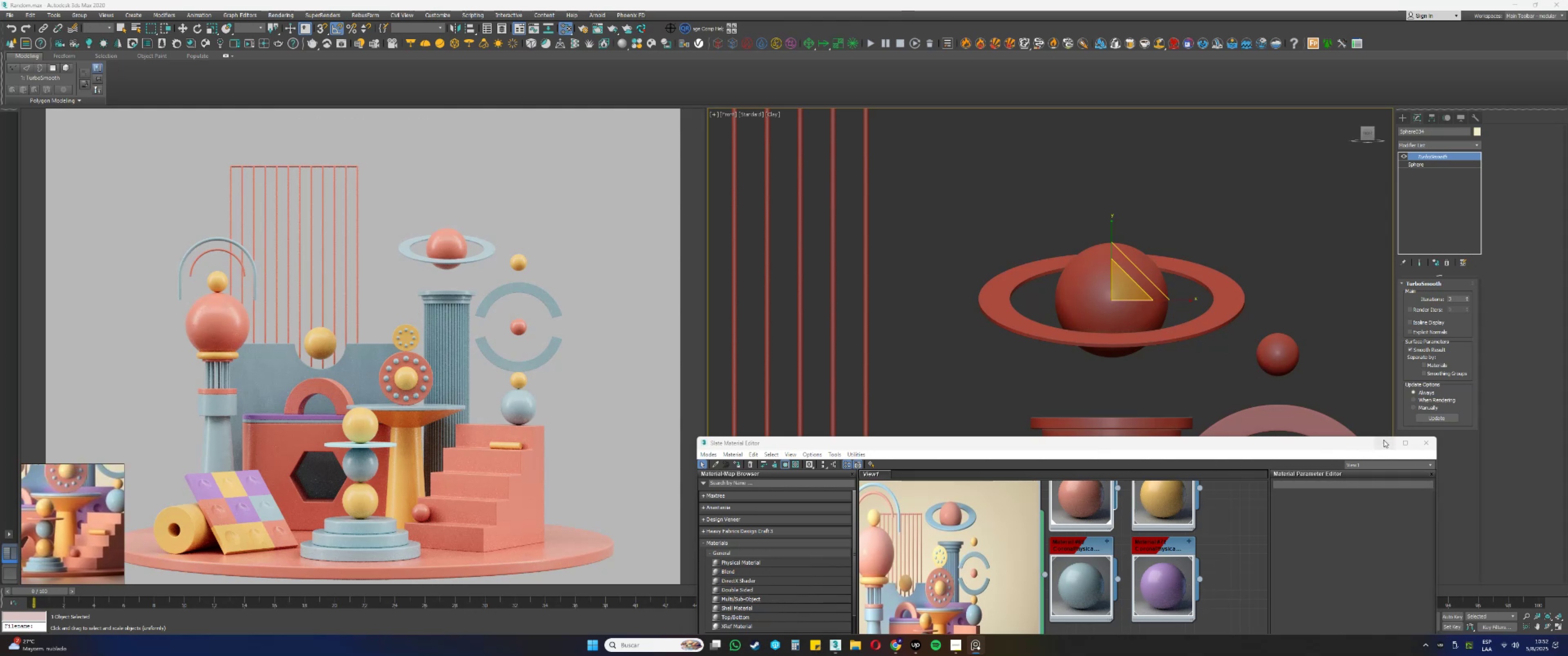 
type(tz[F3])
 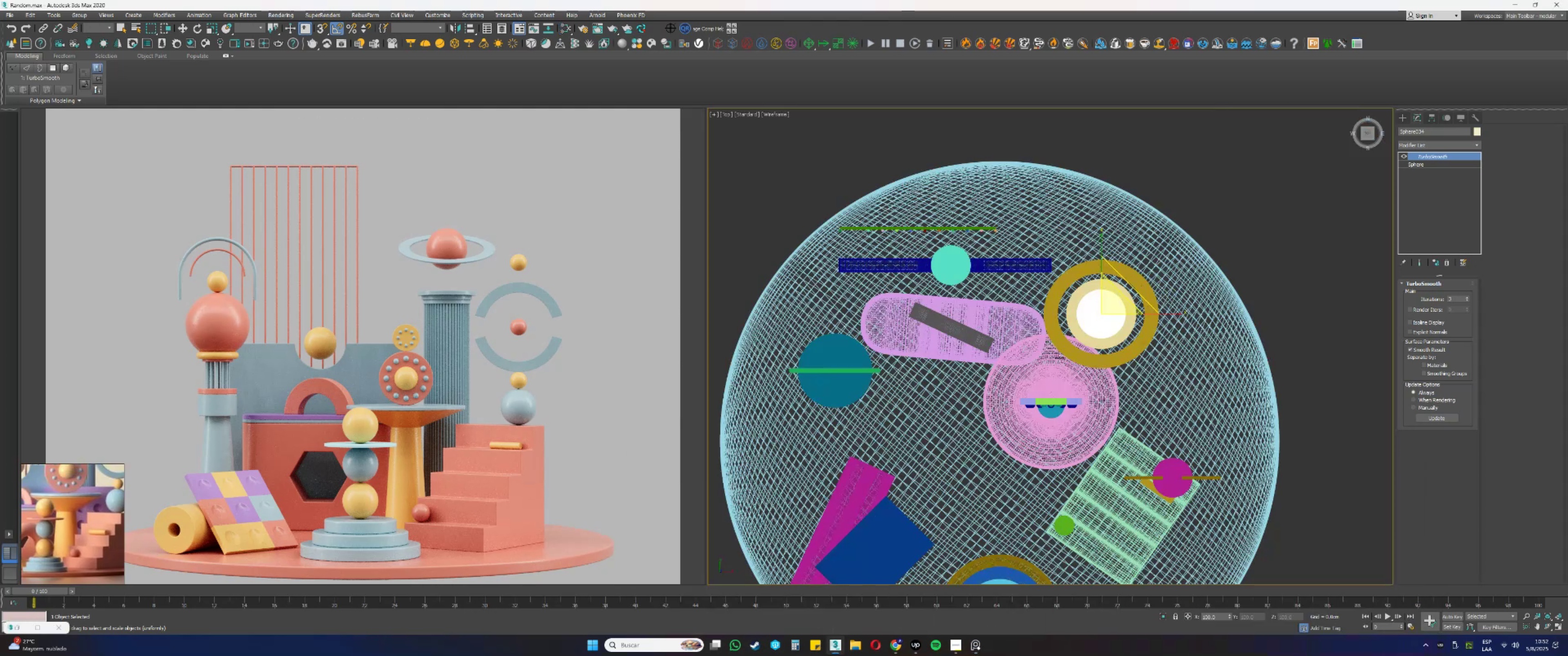 
scroll: coordinate [1102, 307], scroll_direction: down, amount: 8.0
 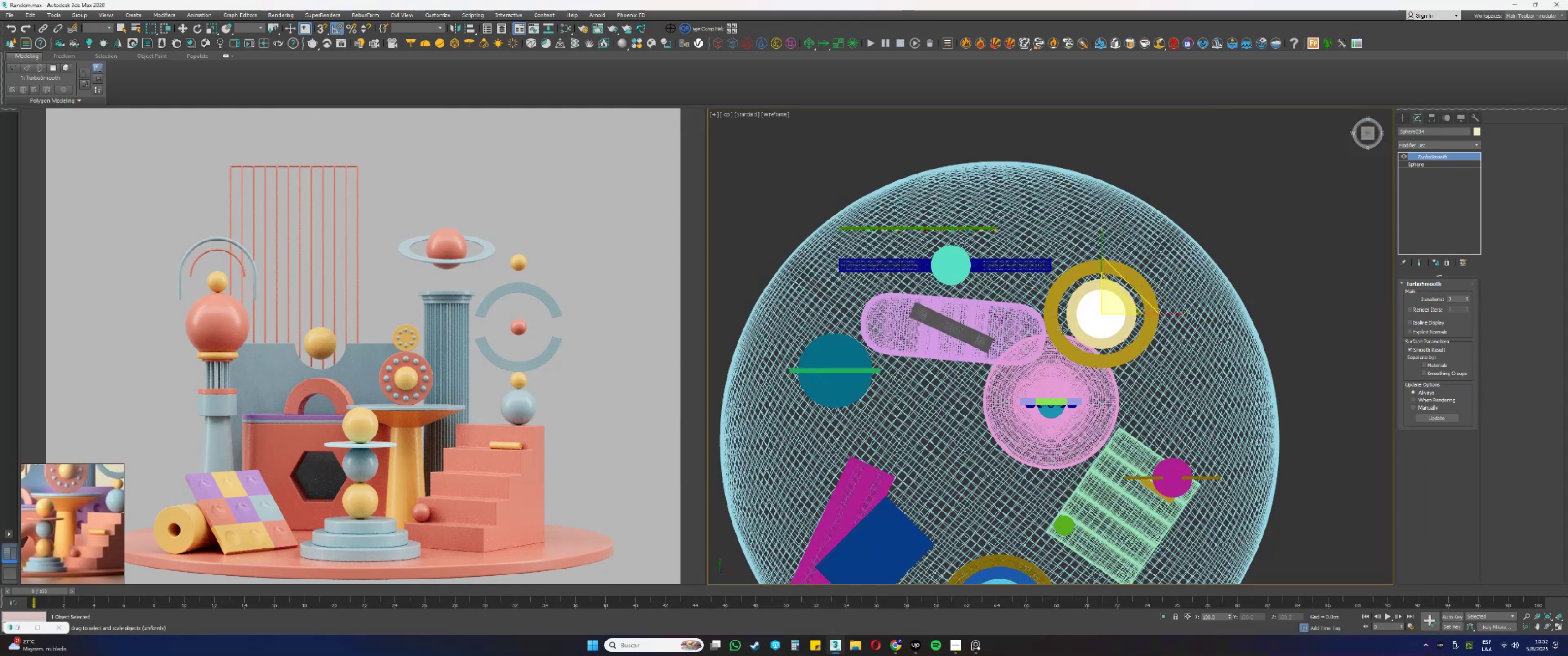 
scroll: coordinate [1038, 295], scroll_direction: up, amount: 3.0
 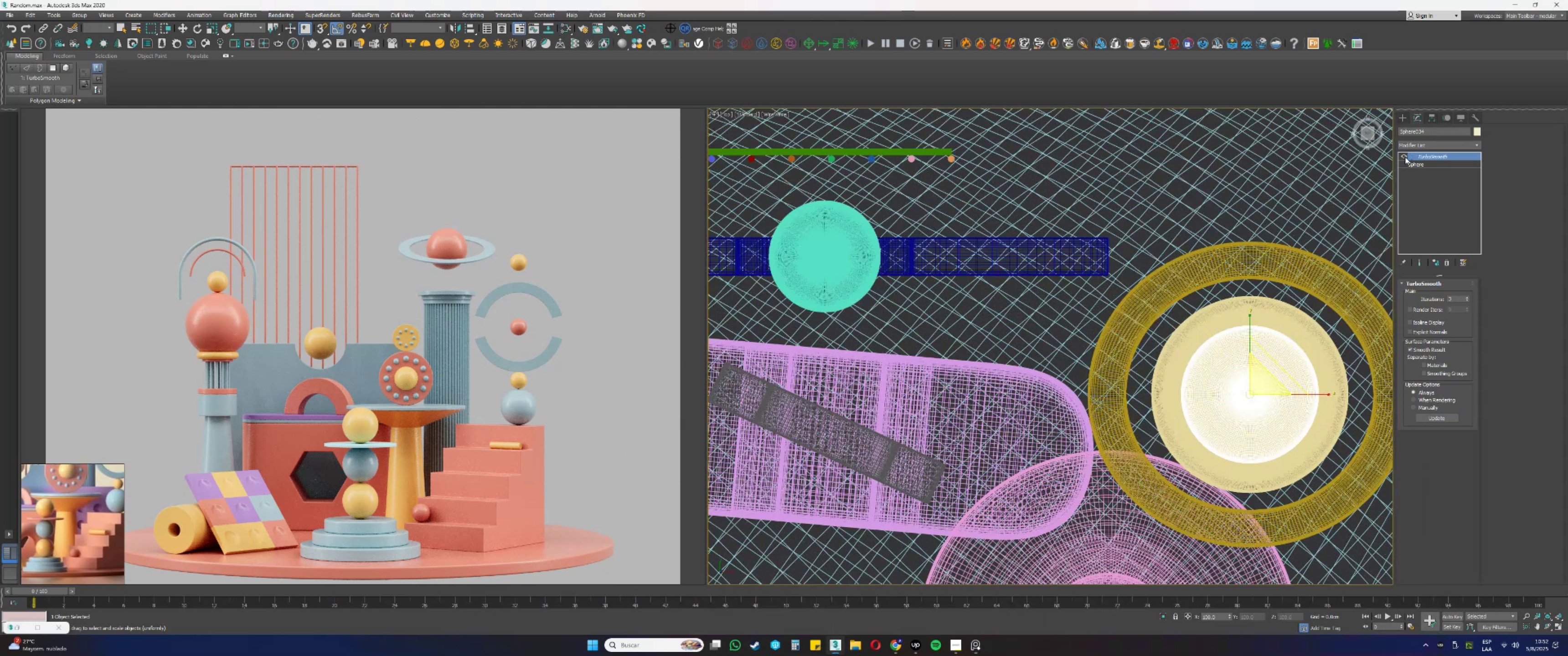 
scroll: coordinate [1238, 288], scroll_direction: down, amount: 2.0
 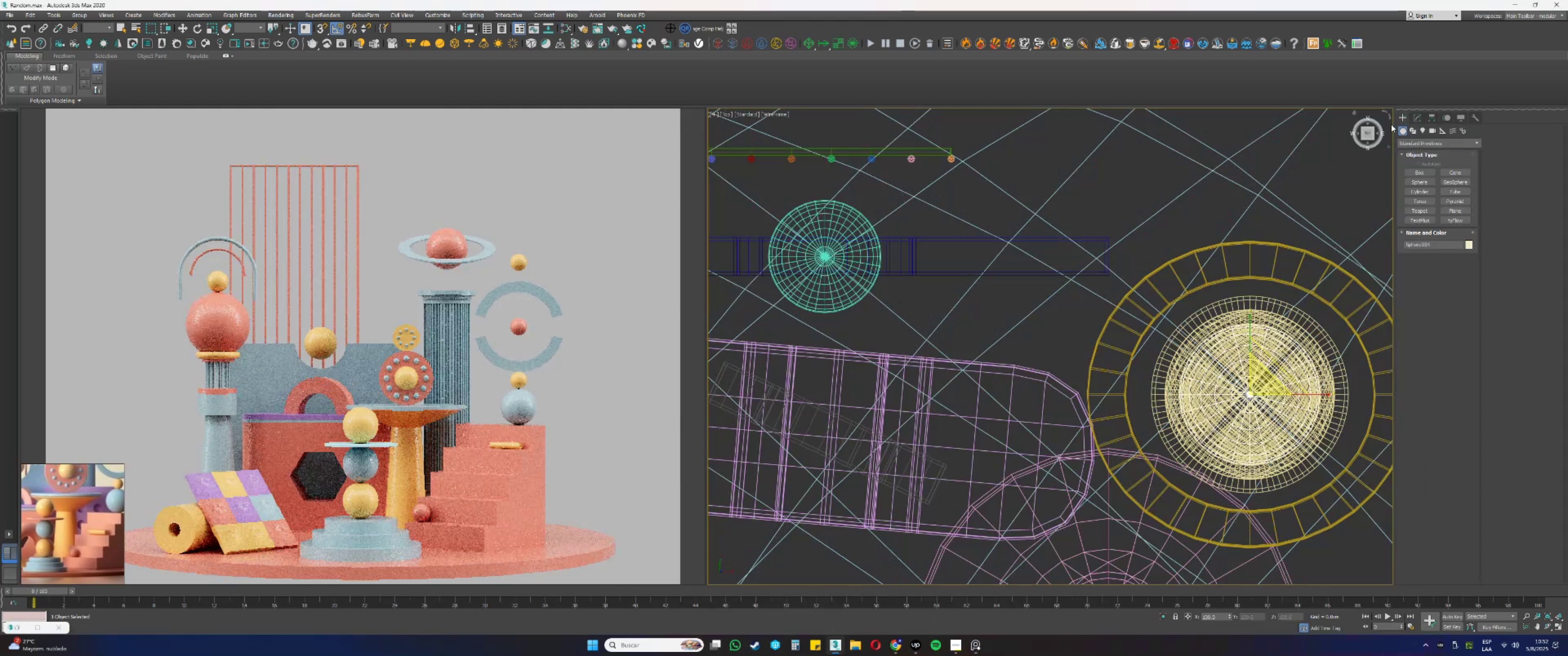 
hold_key(key=AltLeft, duration=0.42)
 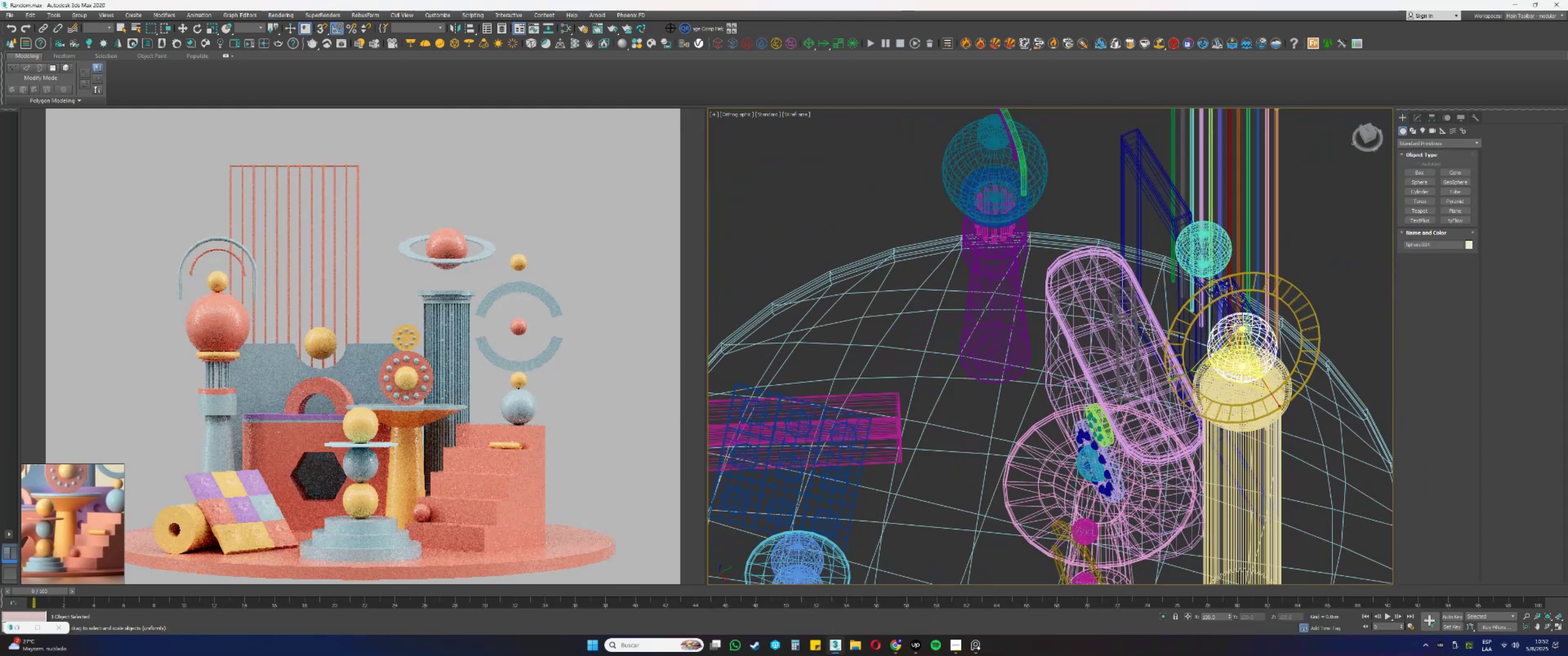 
key(F3)
 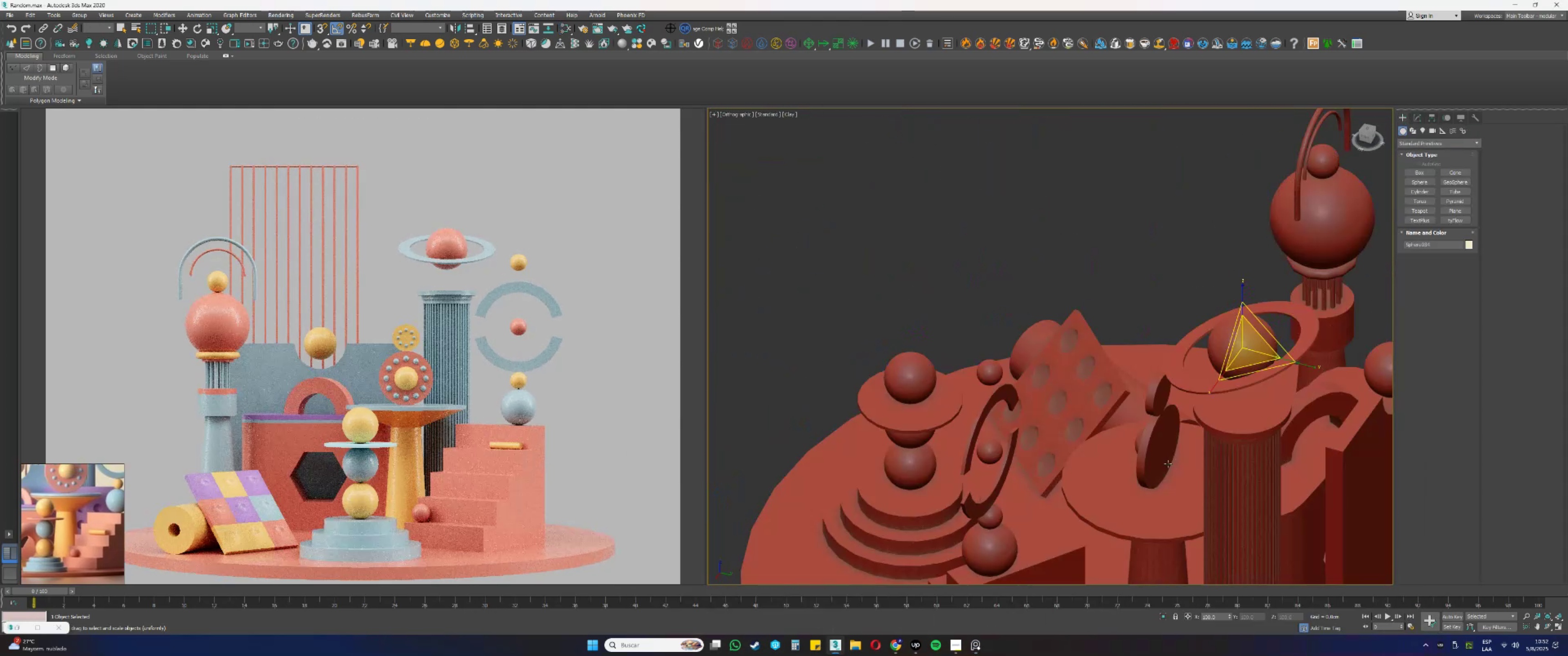 
key(Alt+AltLeft)
 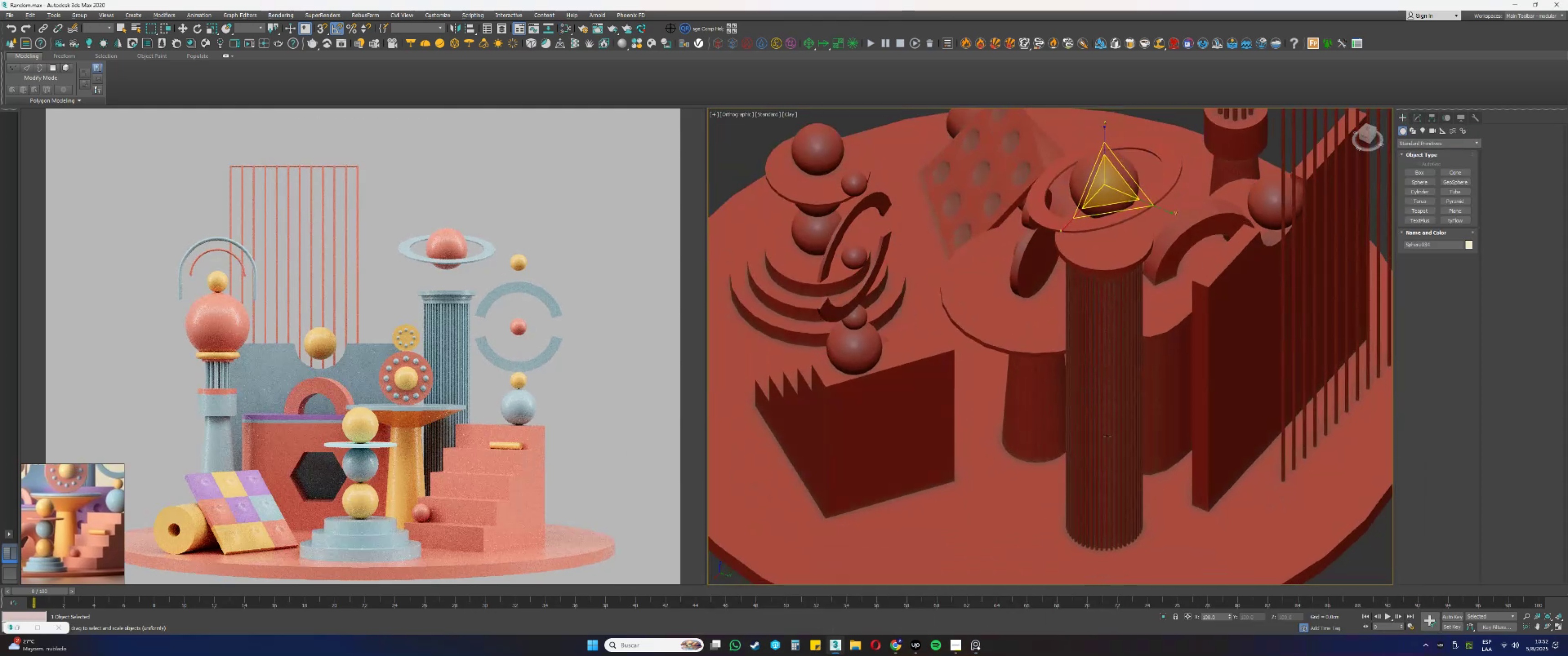 
key(Alt+AltLeft)
 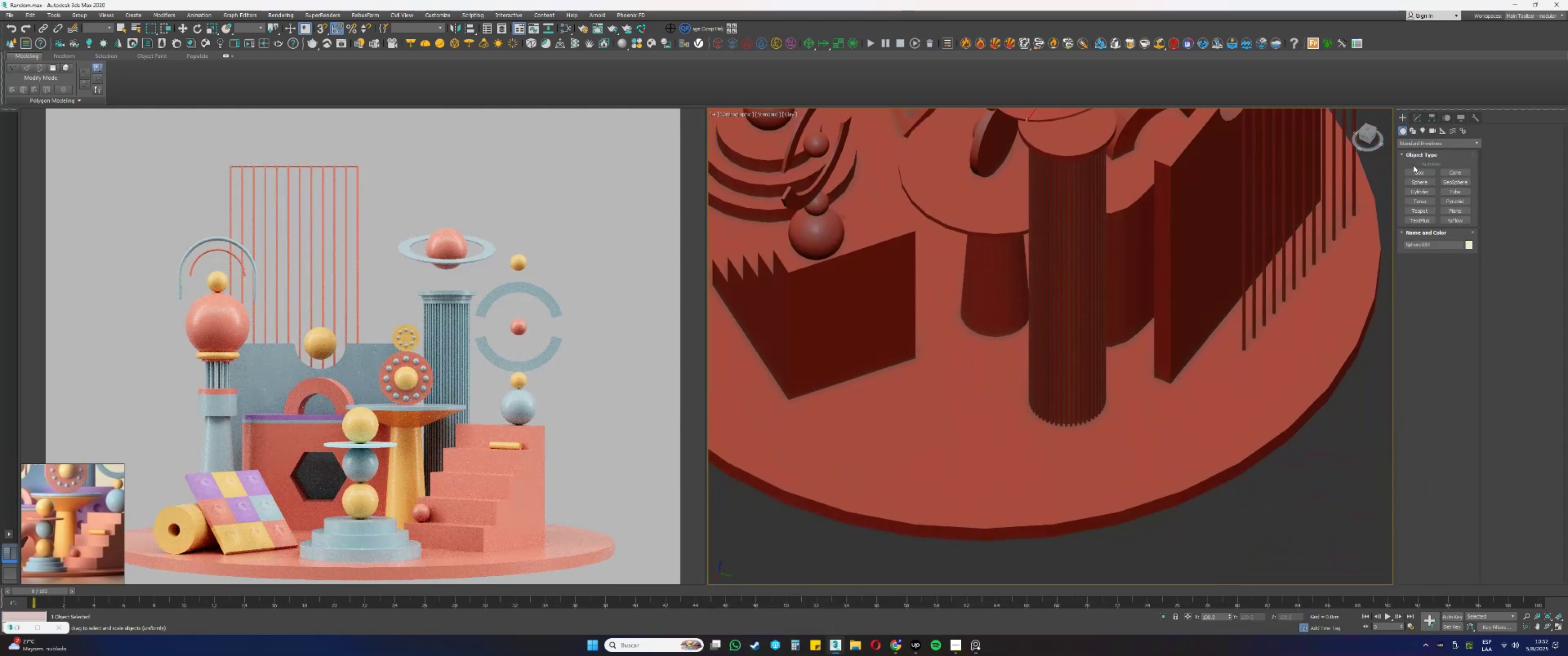 
hold_key(key=AltLeft, duration=0.68)
 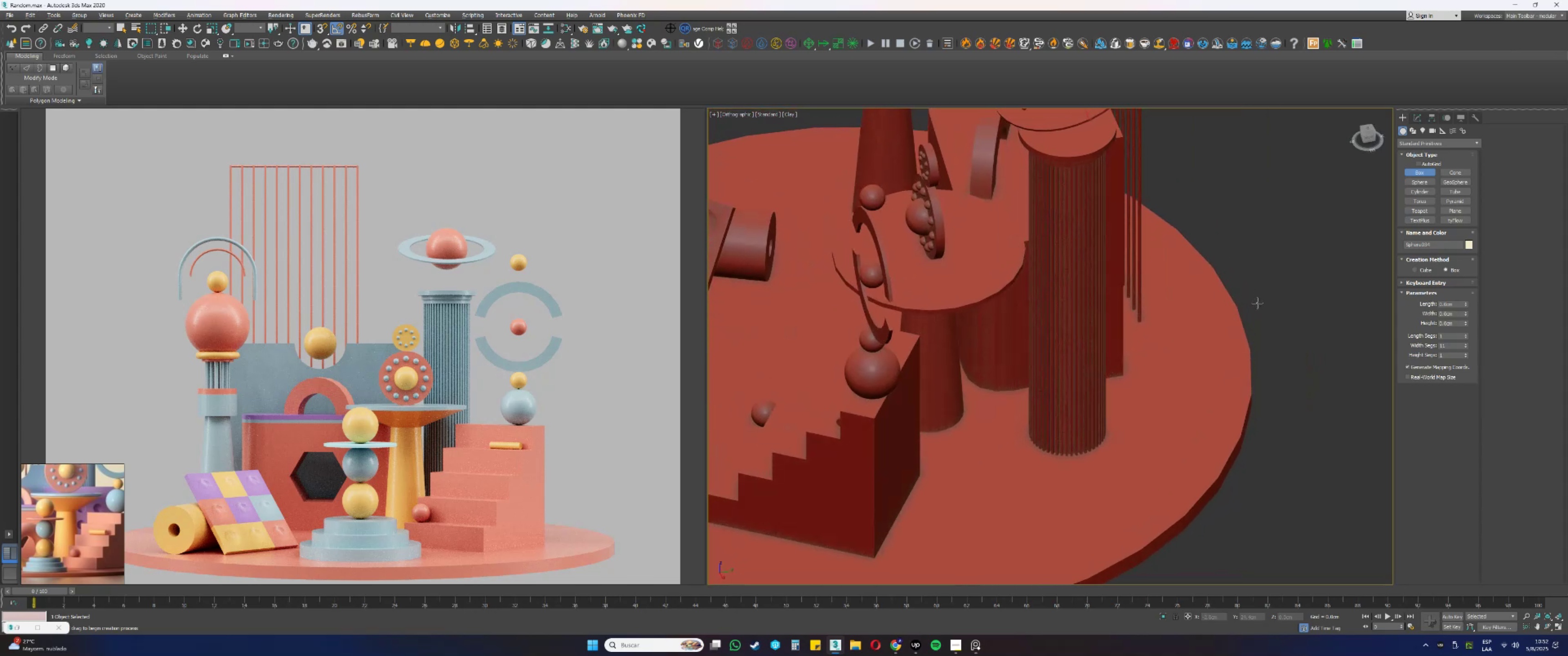 
hold_key(key=AltLeft, duration=0.41)
 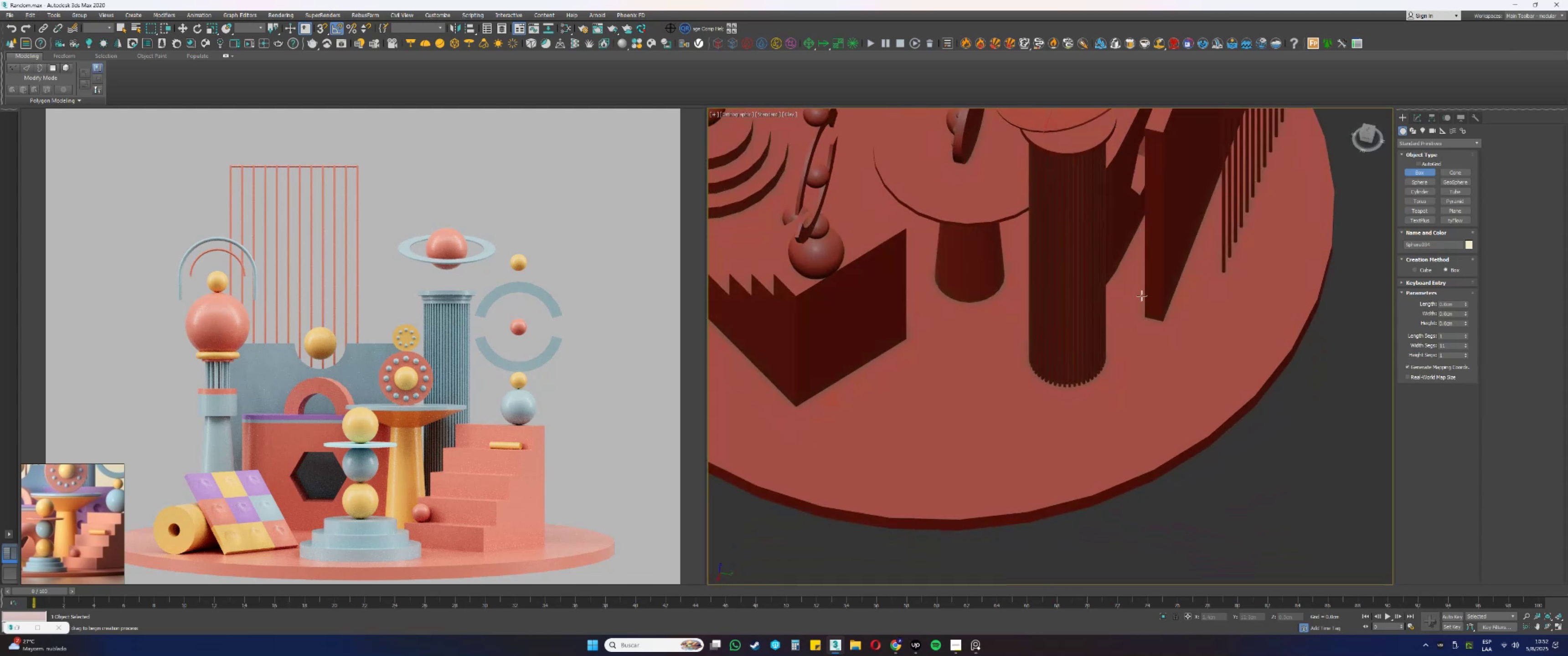 
key(S)
 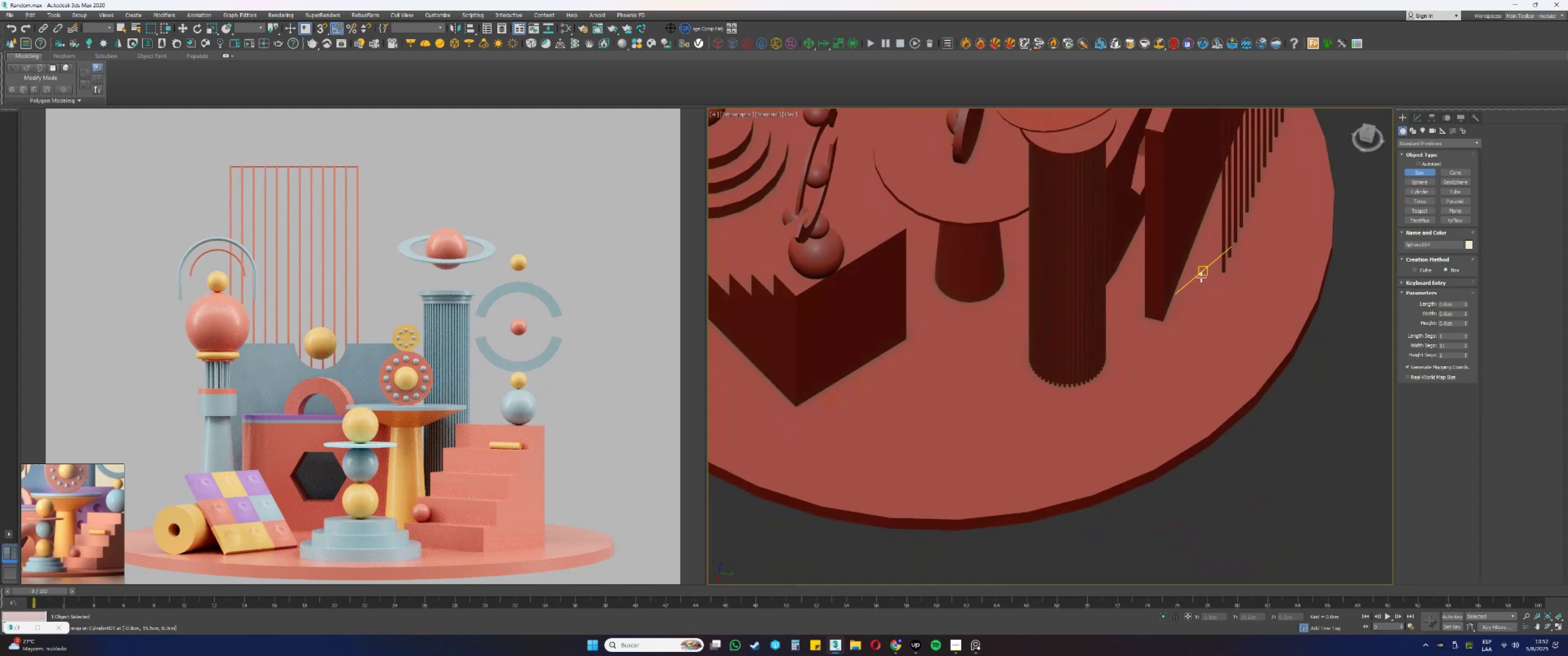 
left_click_drag(start_coordinate=[1221, 248], to_coordinate=[1080, 584])
 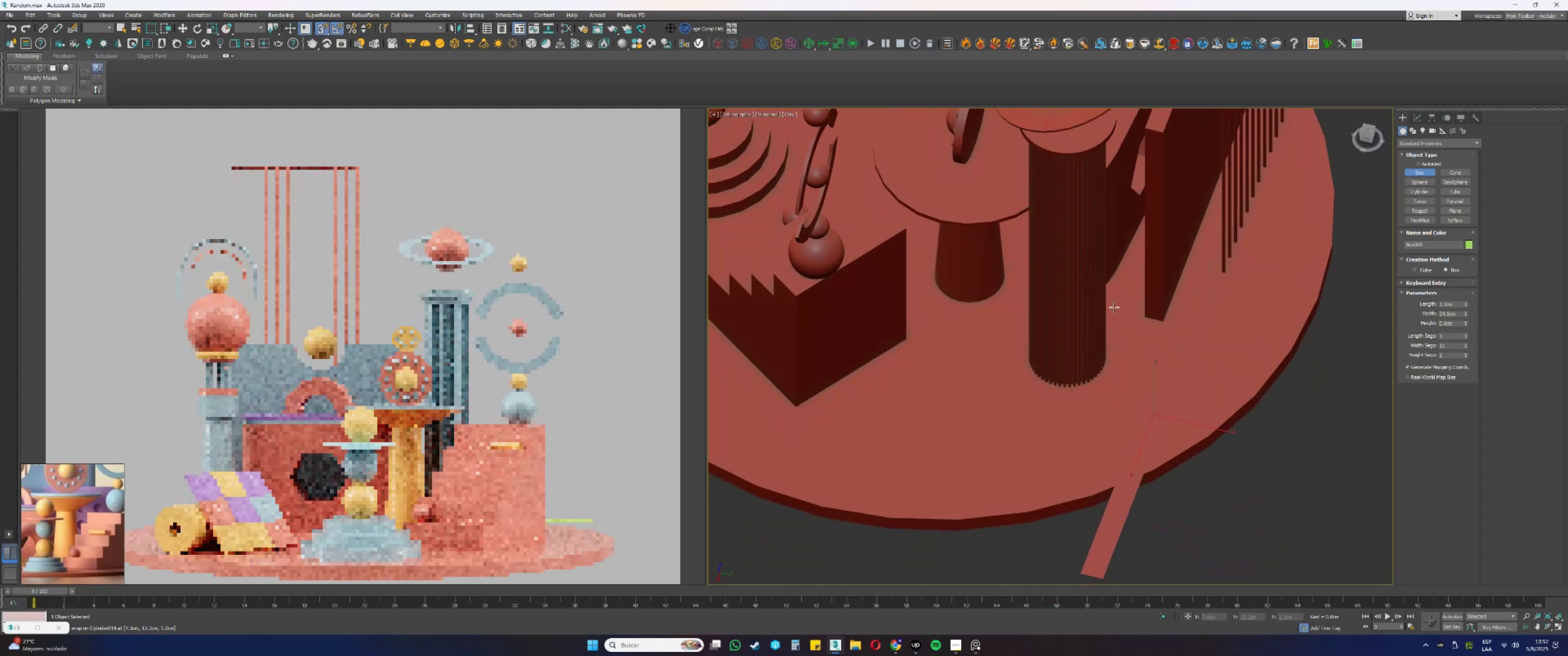 
key(S)
 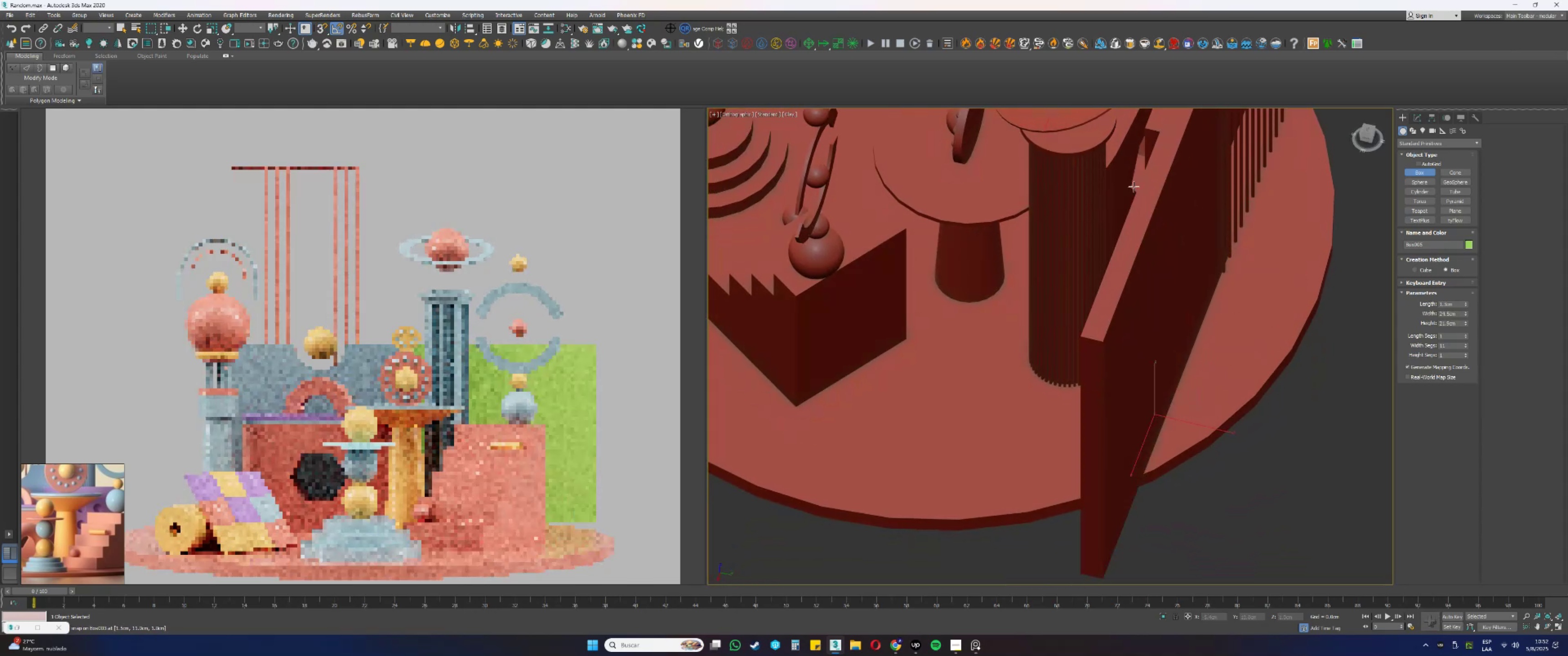 
left_click([1133, 176])
 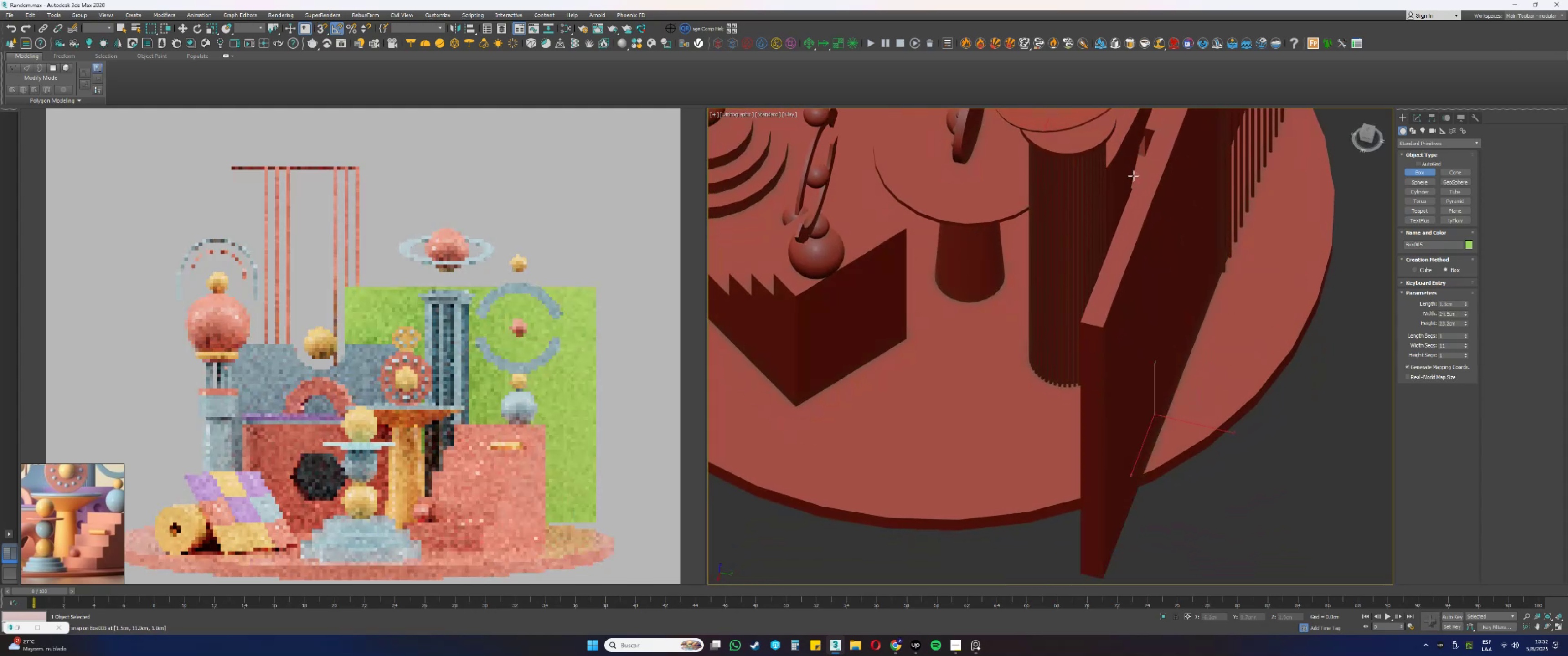 
right_click([1133, 176])
 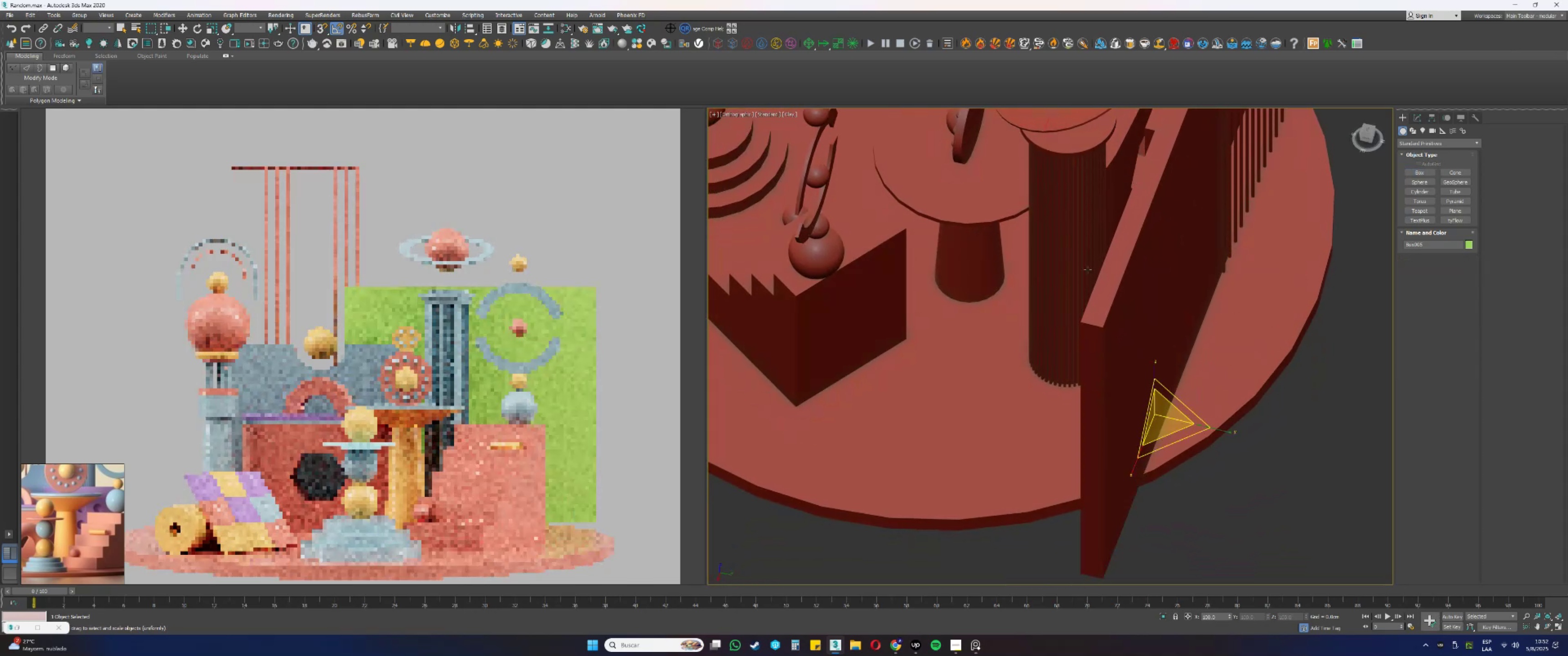 
hold_key(key=AltLeft, duration=0.47)
 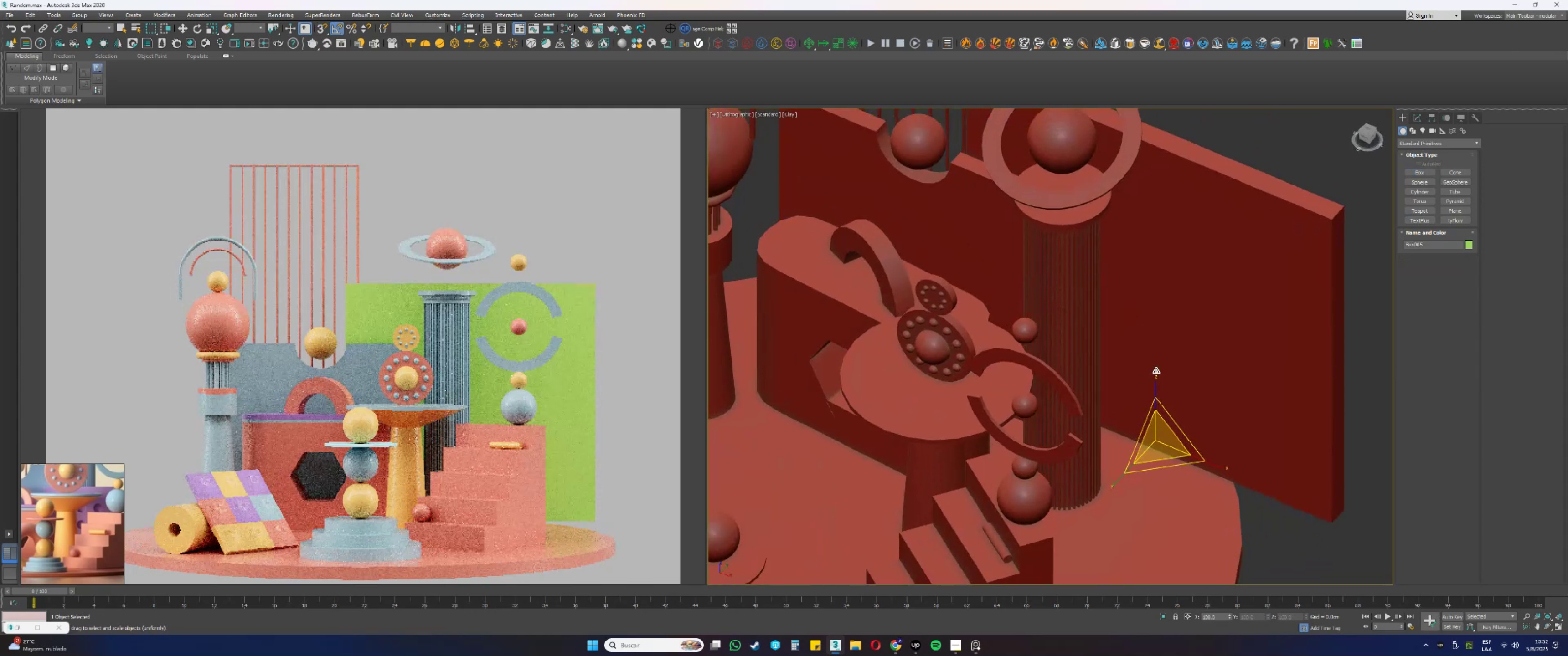 
key(3)
 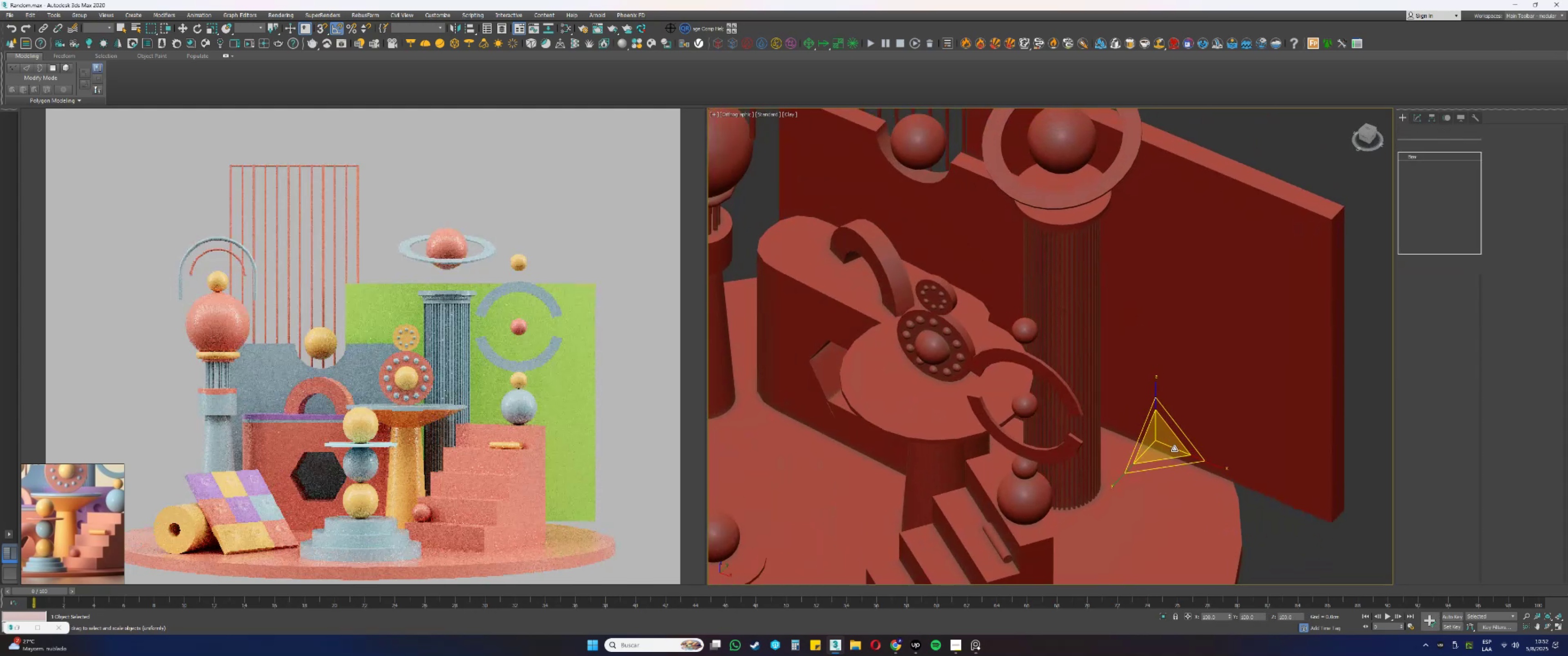 
key(Alt+AltLeft)
 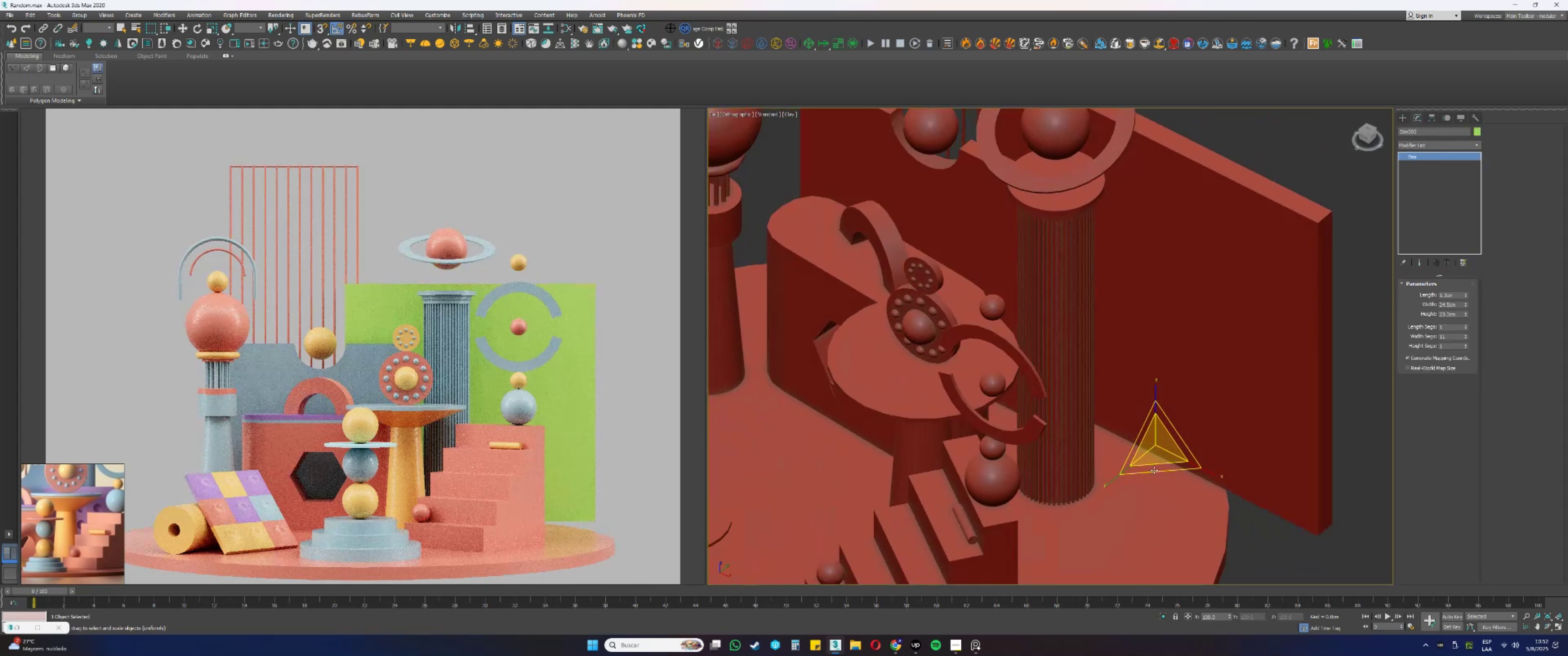 
key(W)
 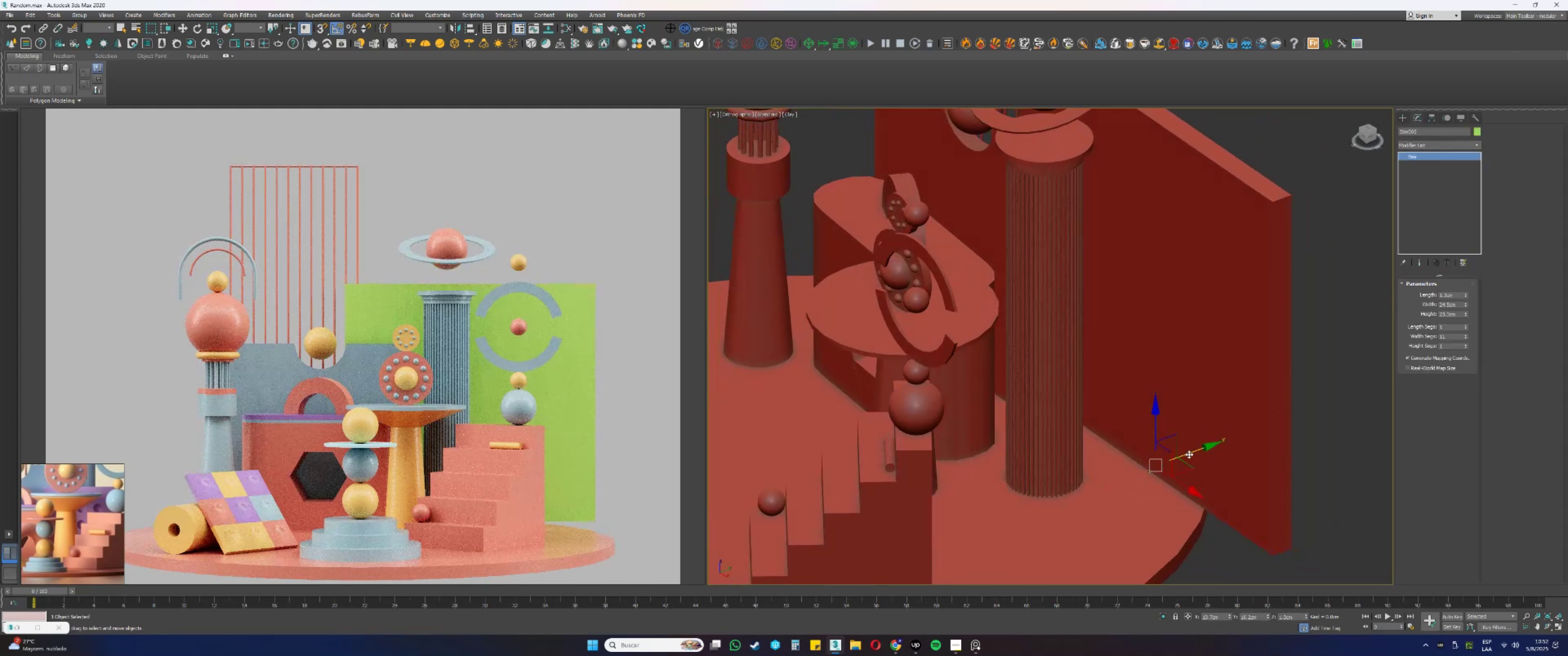 
left_click_drag(start_coordinate=[1194, 451], to_coordinate=[1138, 467])
 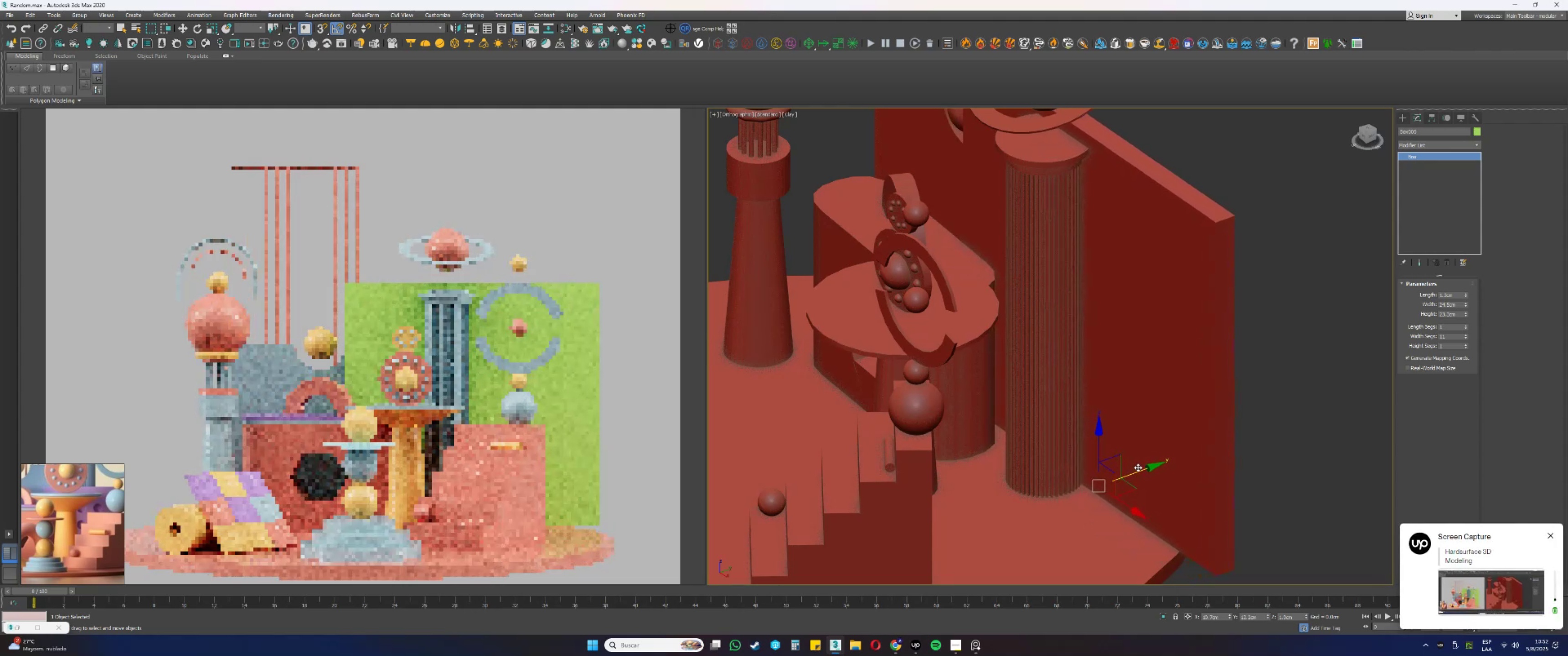 
type(tz[F3])
 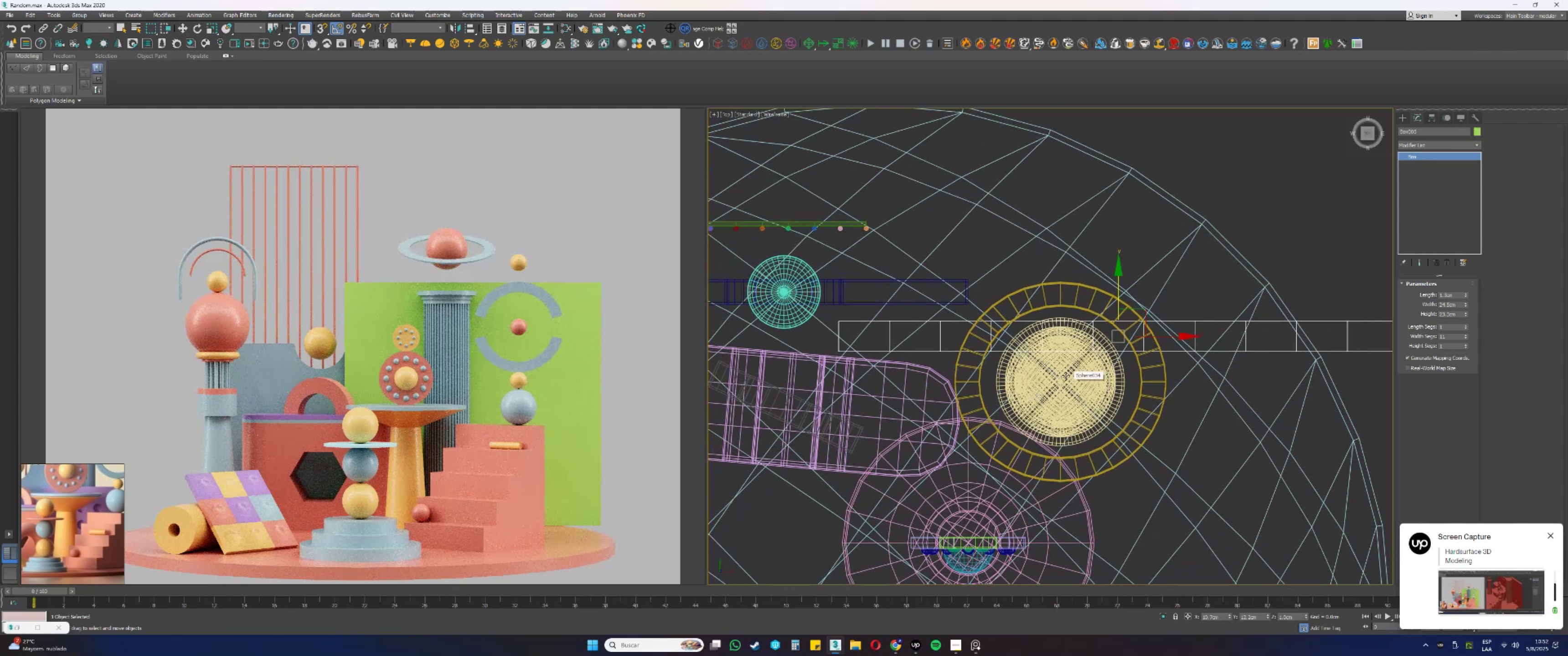 
scroll: coordinate [62, 511], scroll_direction: down, amount: 1.0
 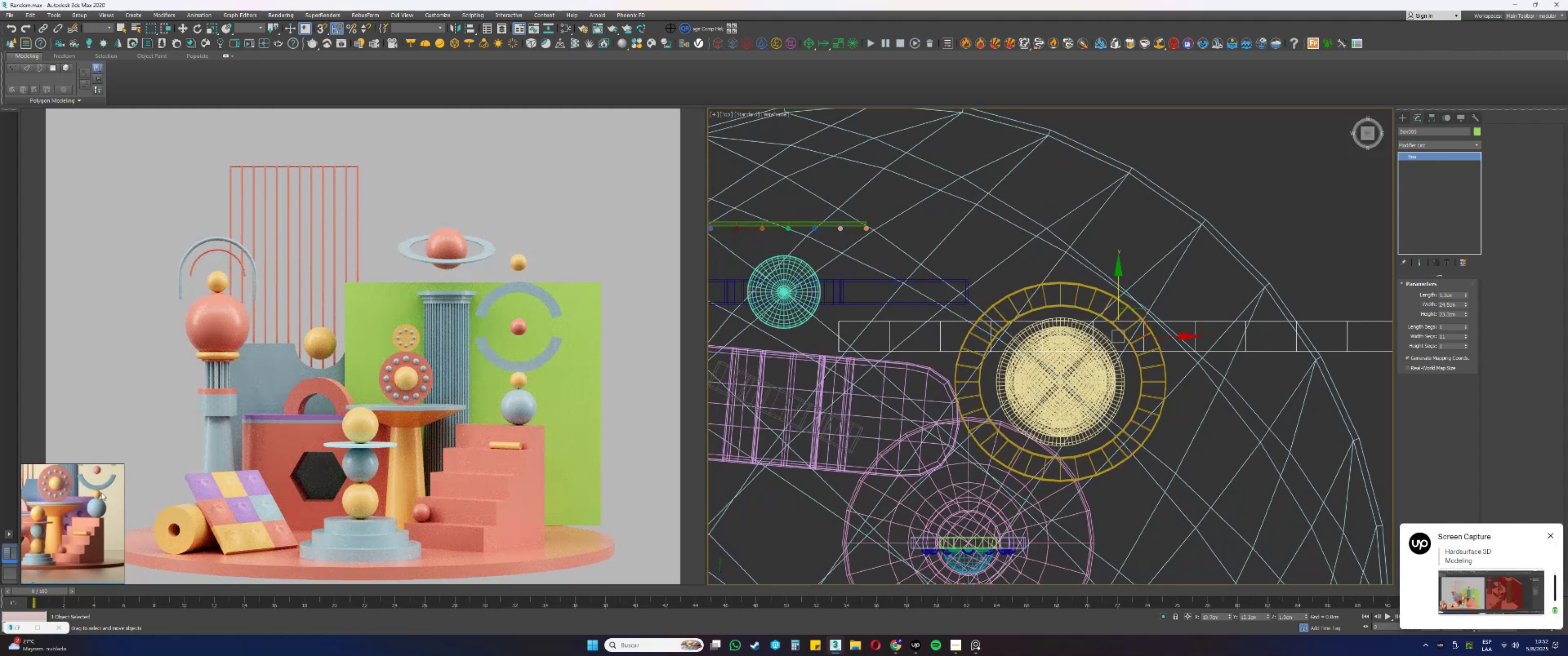 
key(F3)
 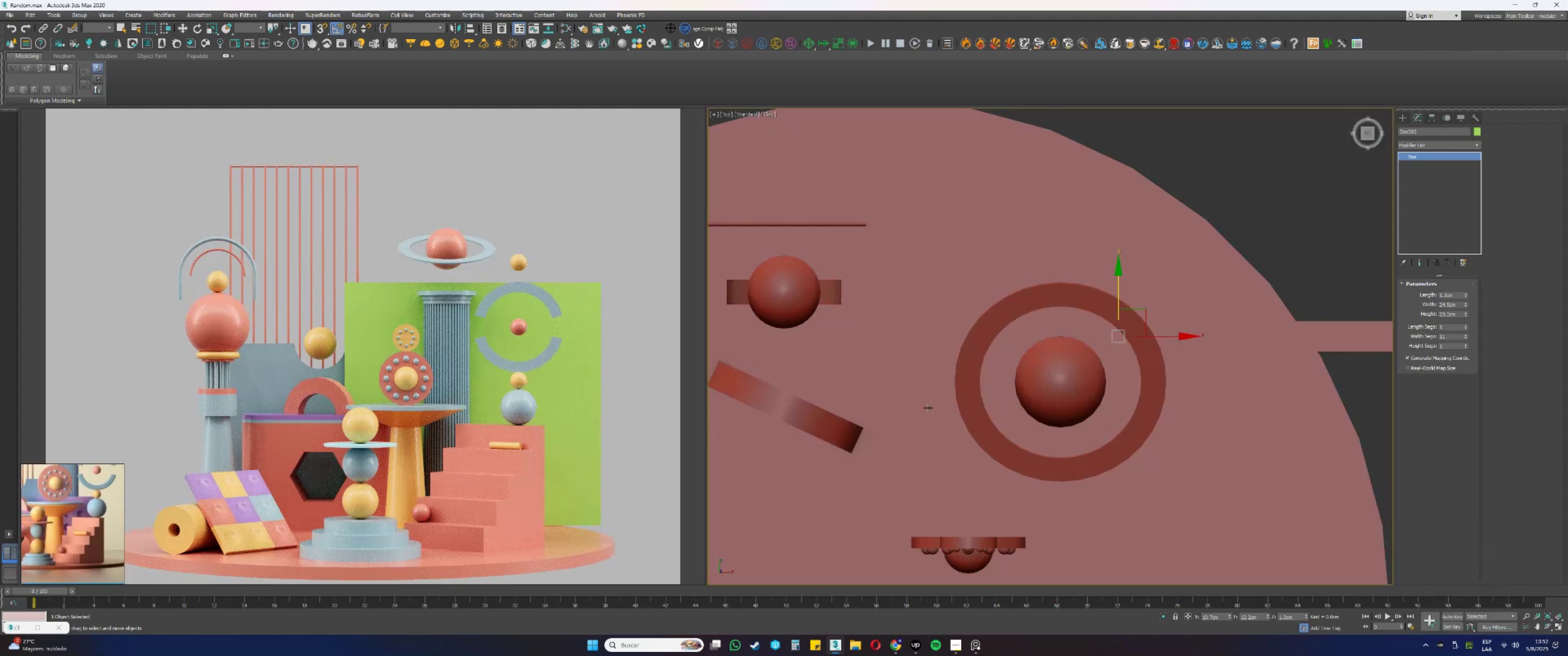 
scroll: coordinate [912, 409], scroll_direction: down, amount: 1.0
 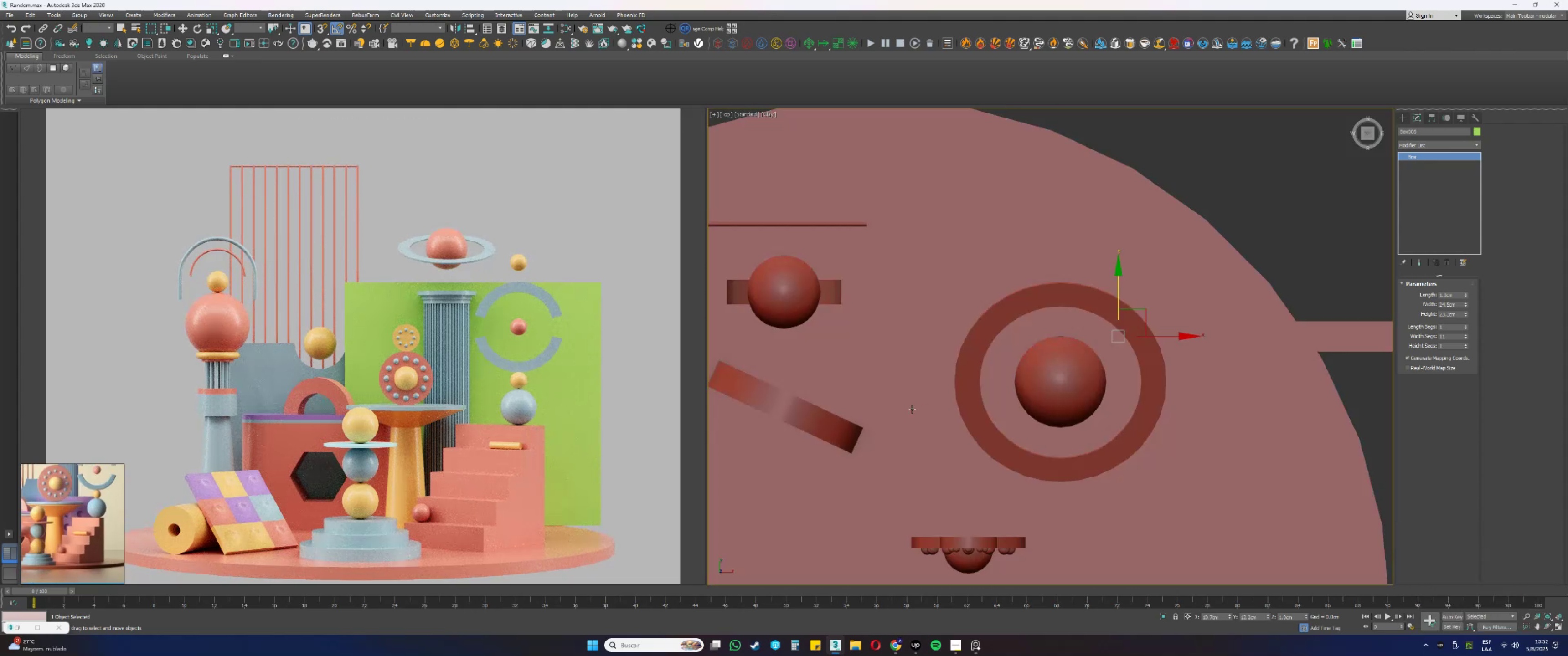 
key(F3)
 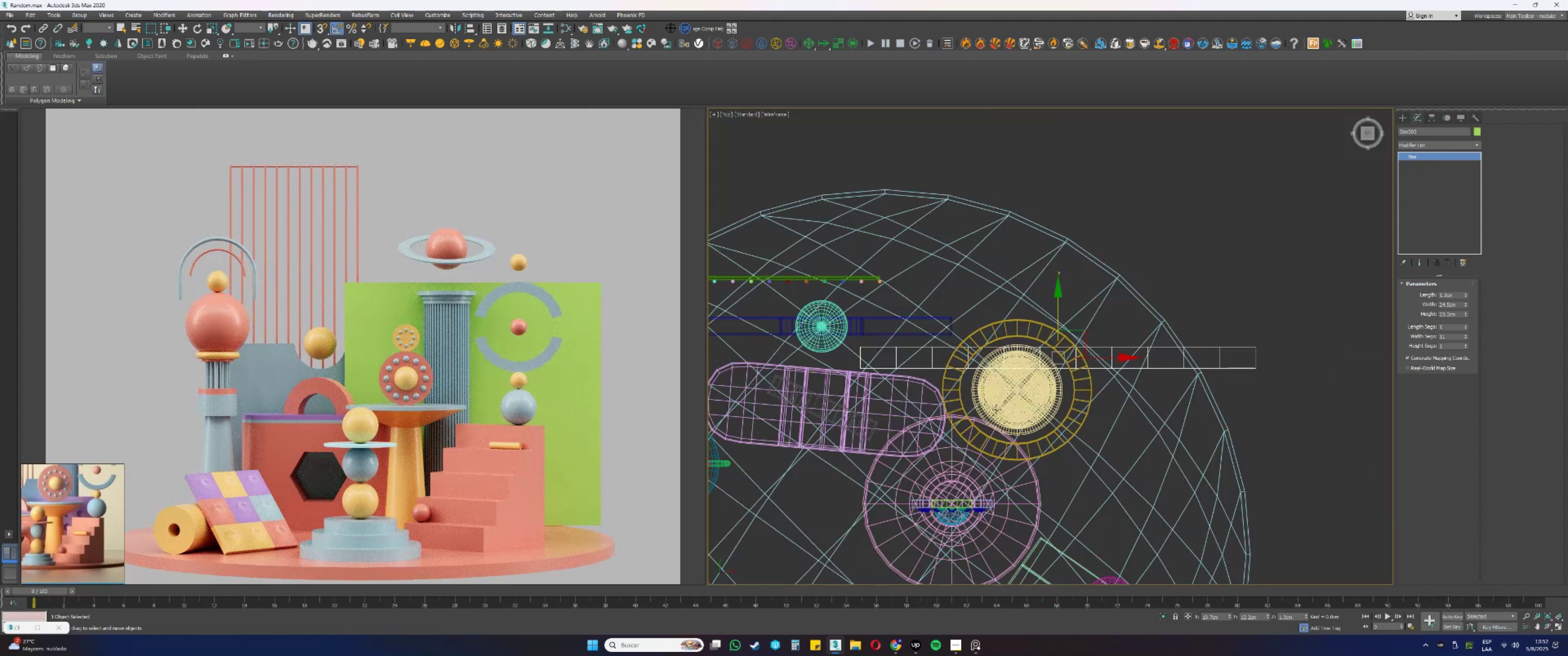 
hold_key(key=AltLeft, duration=0.36)
 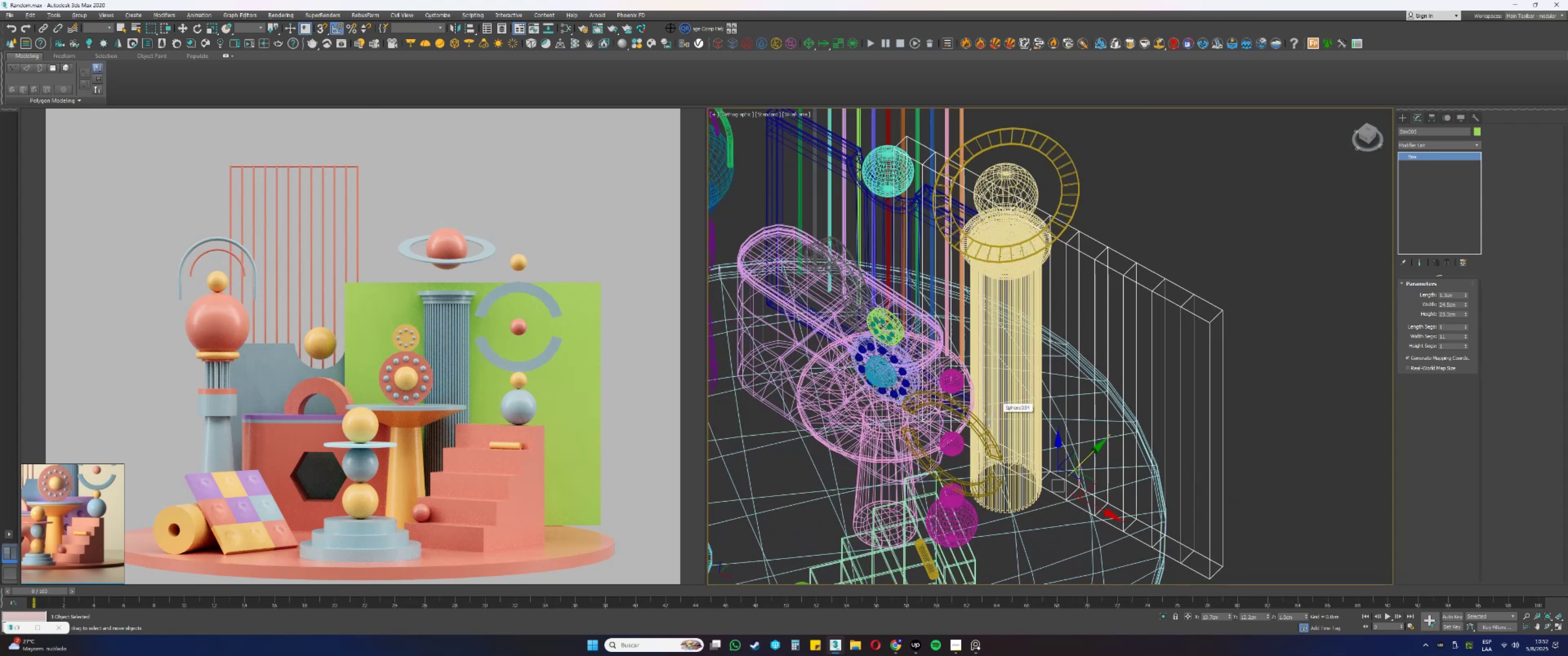 
key(F3)
 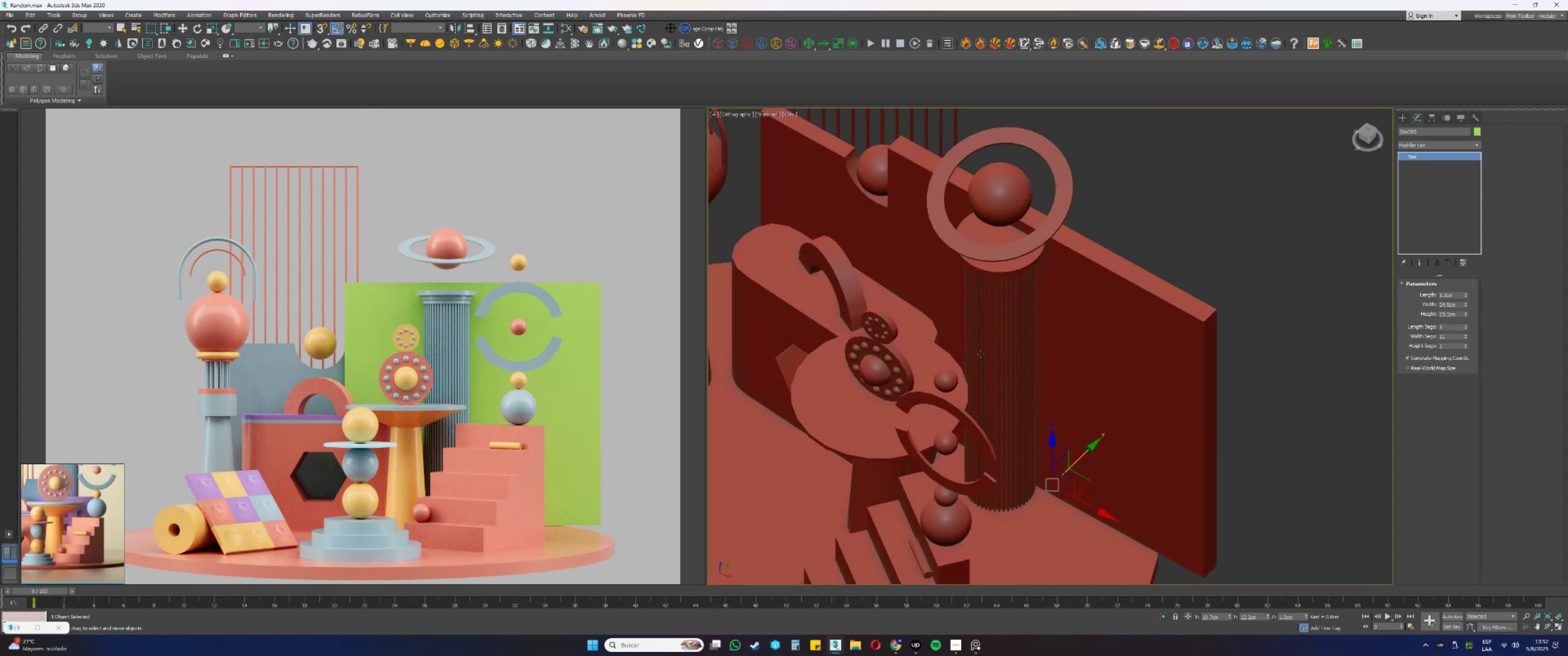 
key(Alt+AltLeft)
 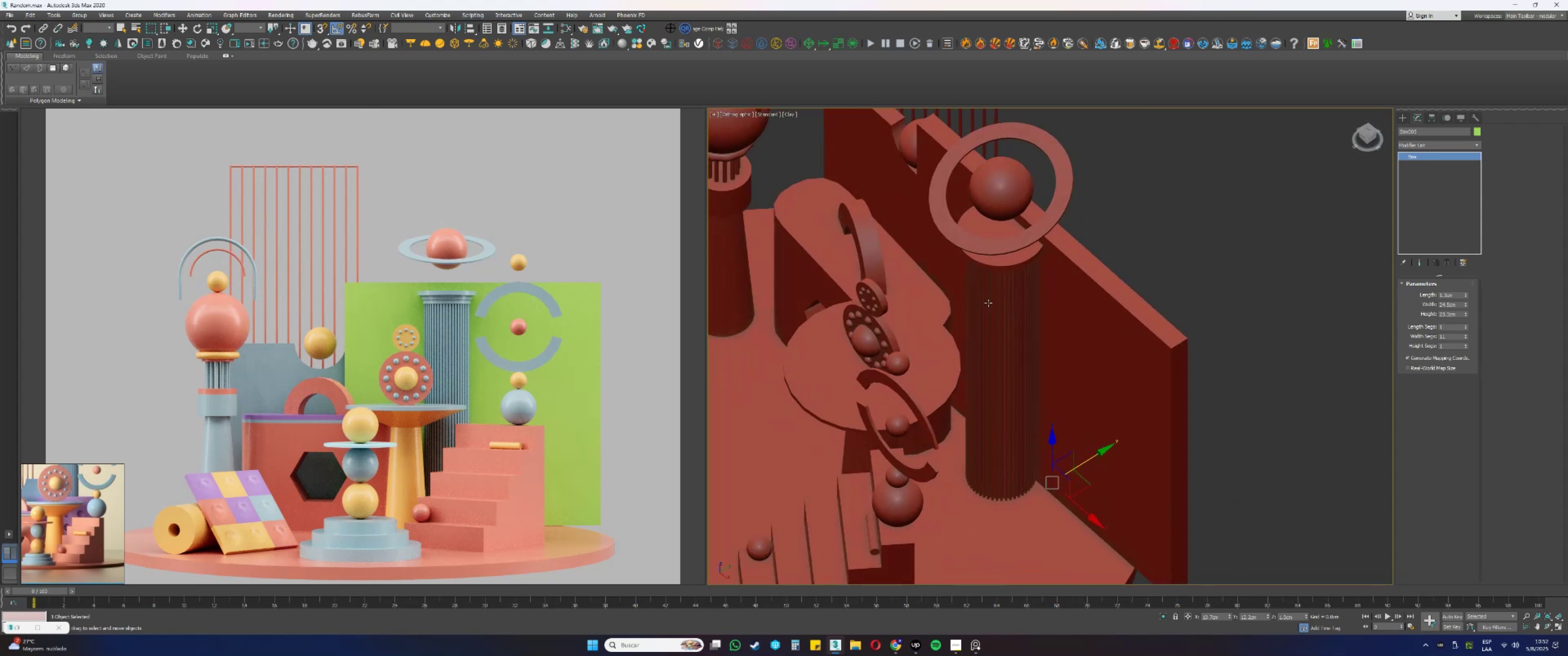 
left_click([988, 303])
 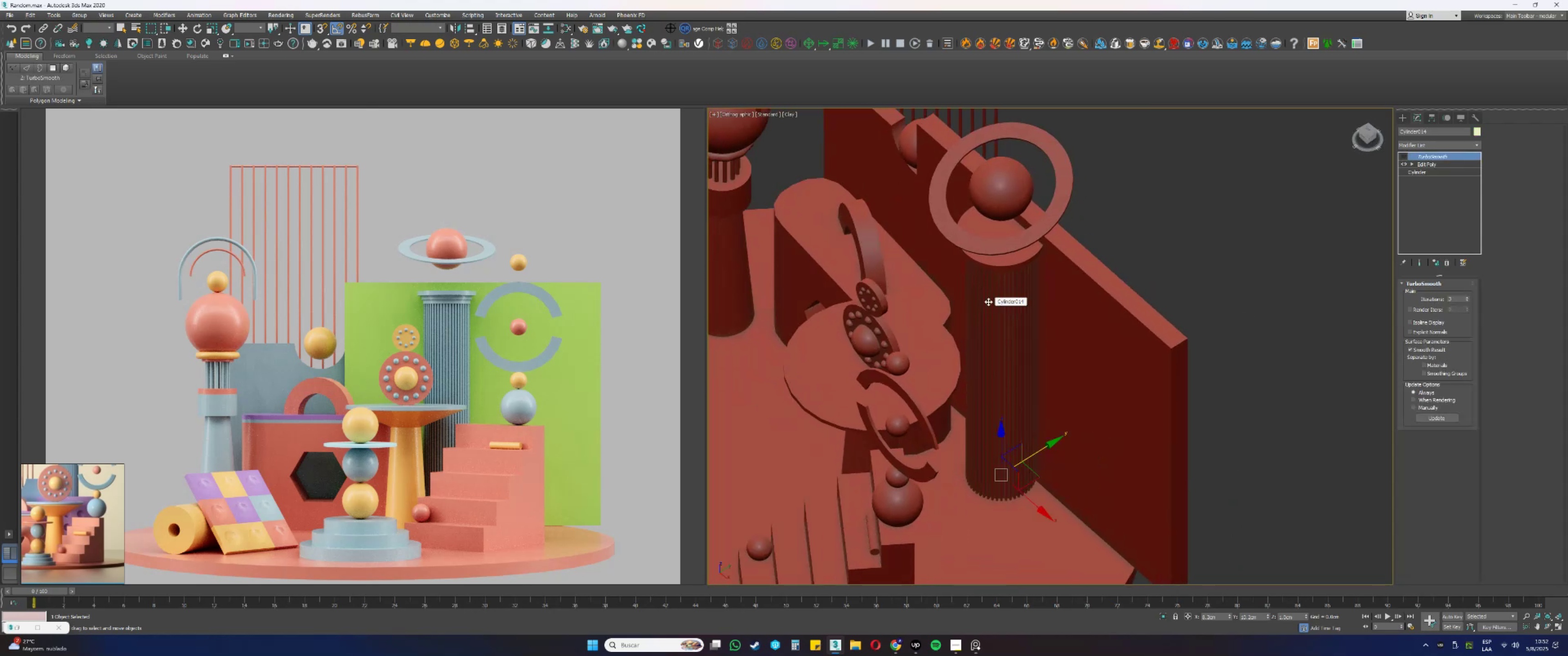 
key(F4)
 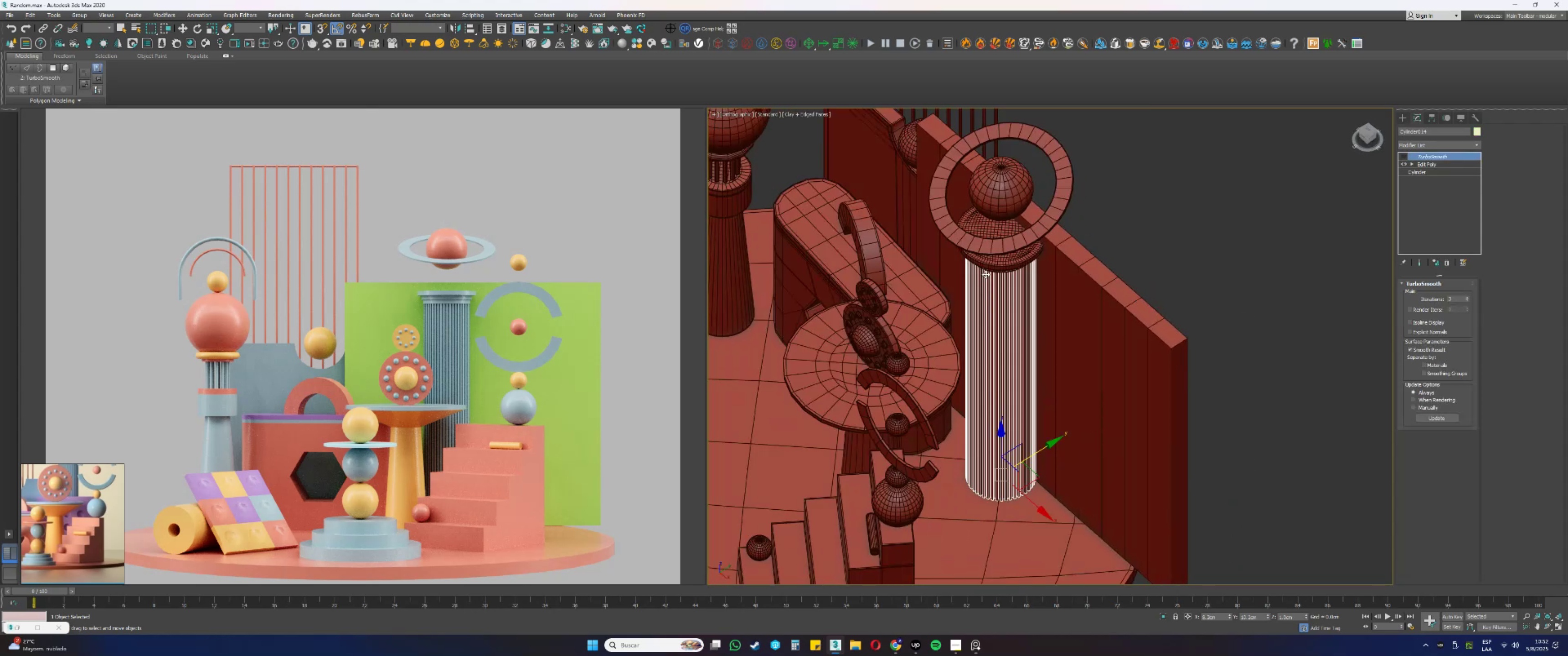 
key(Control+ControlLeft)
 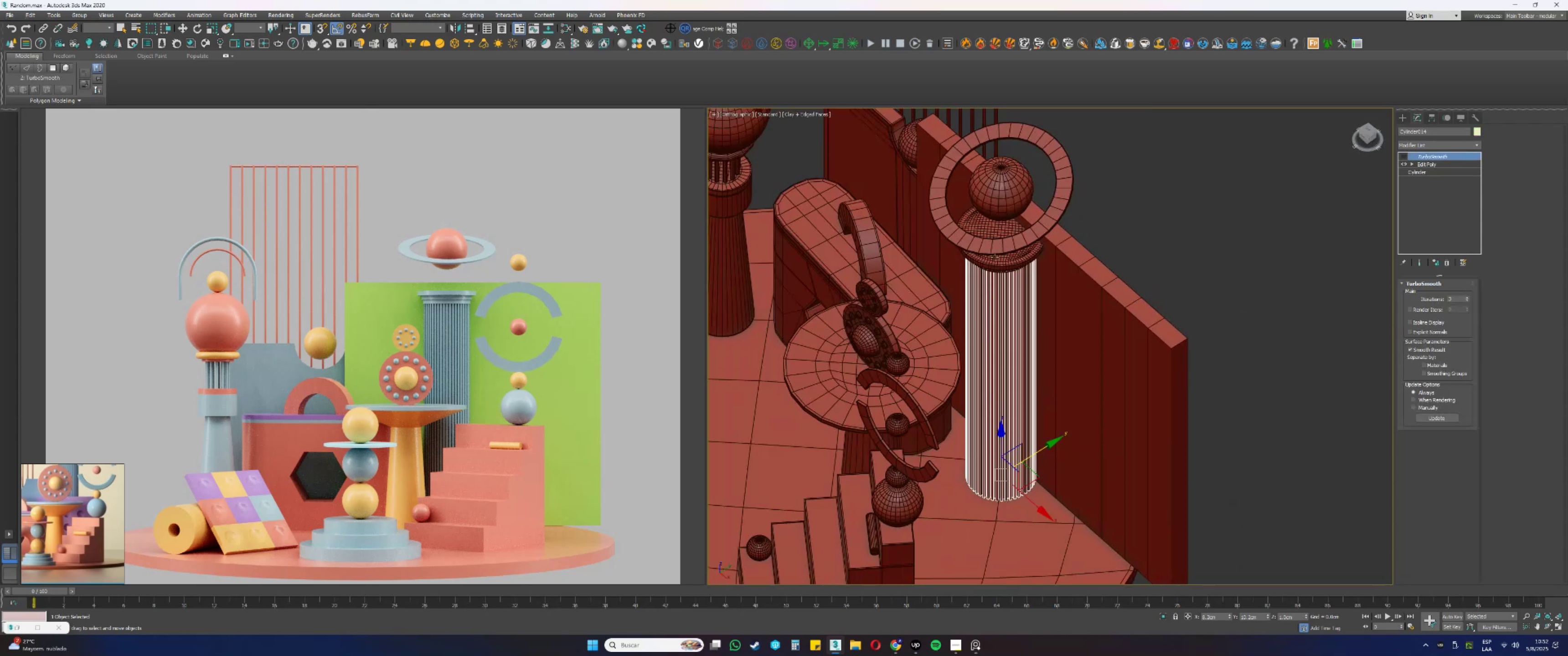 
hold_key(key=AltLeft, duration=0.57)
 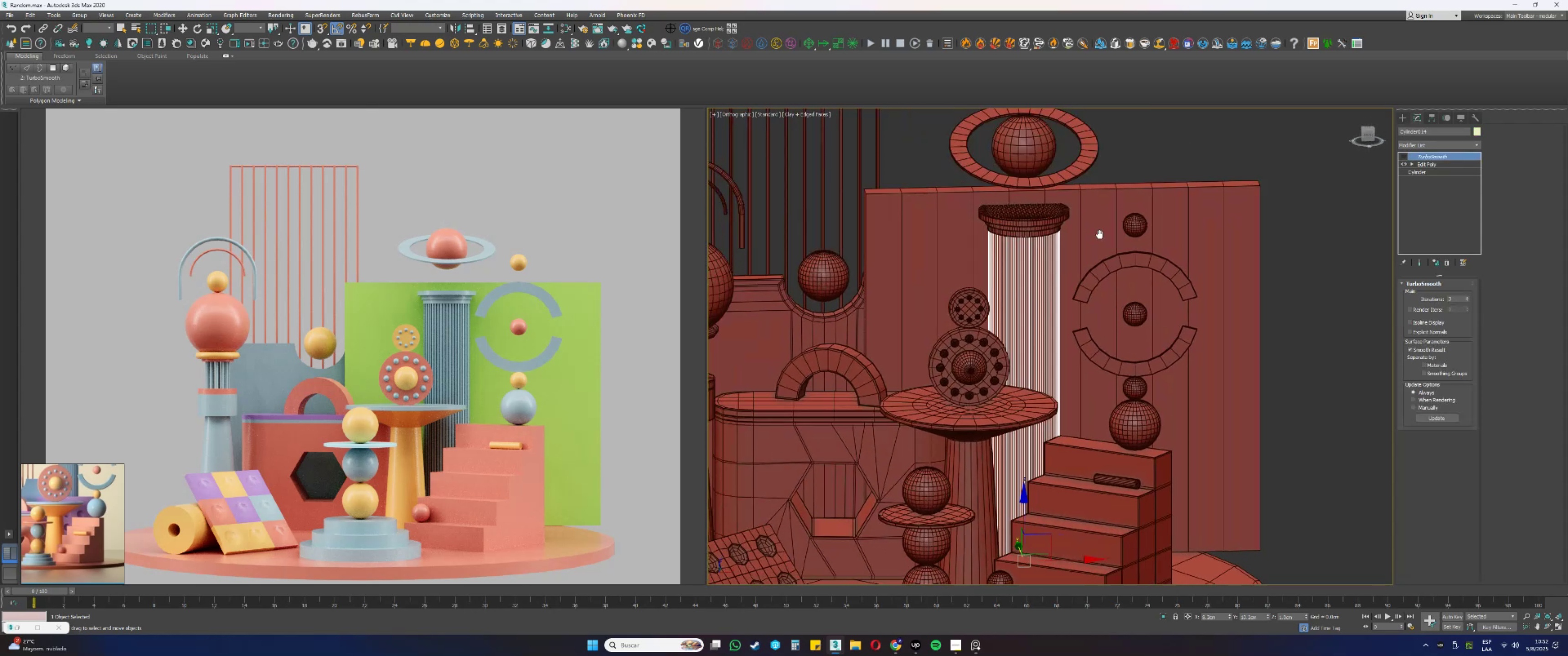 
key(Alt+AltLeft)
 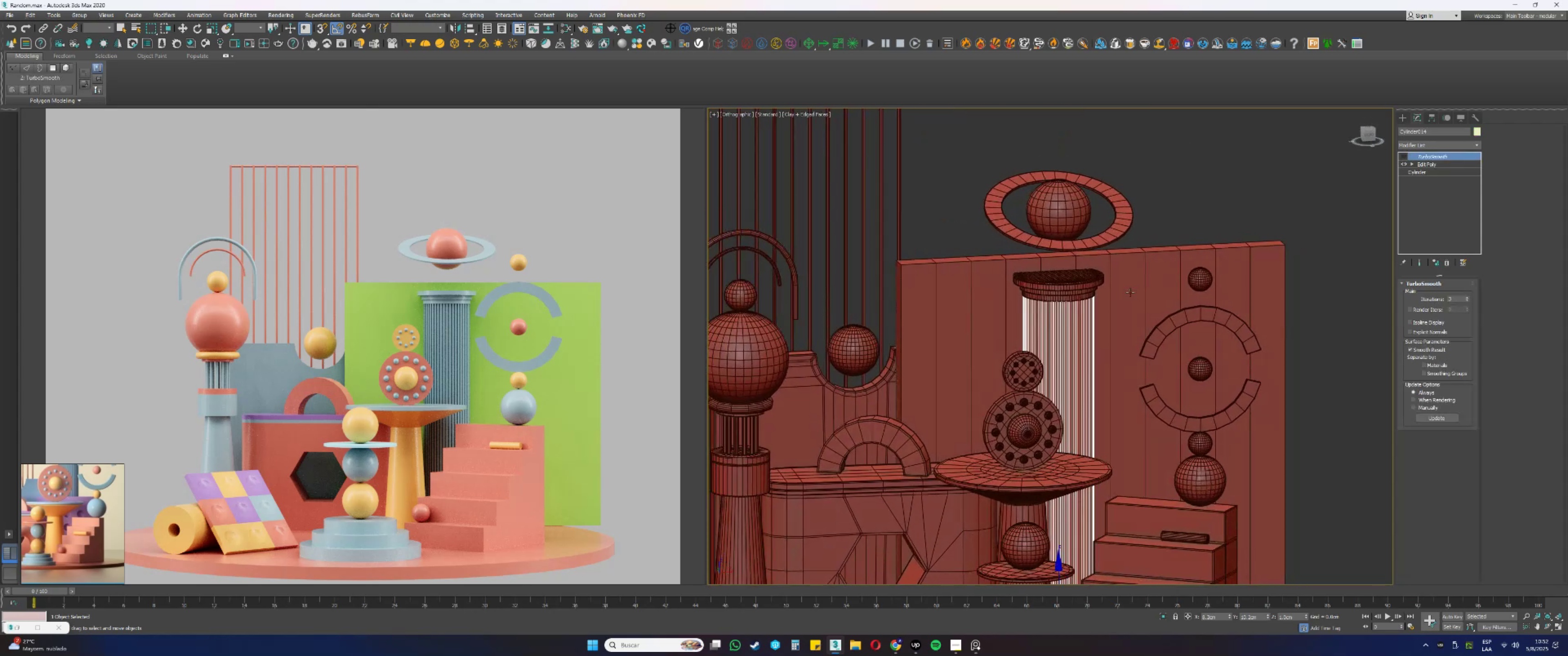 
hold_key(key=ControlLeft, duration=1.5)
left_click([1078, 299])
 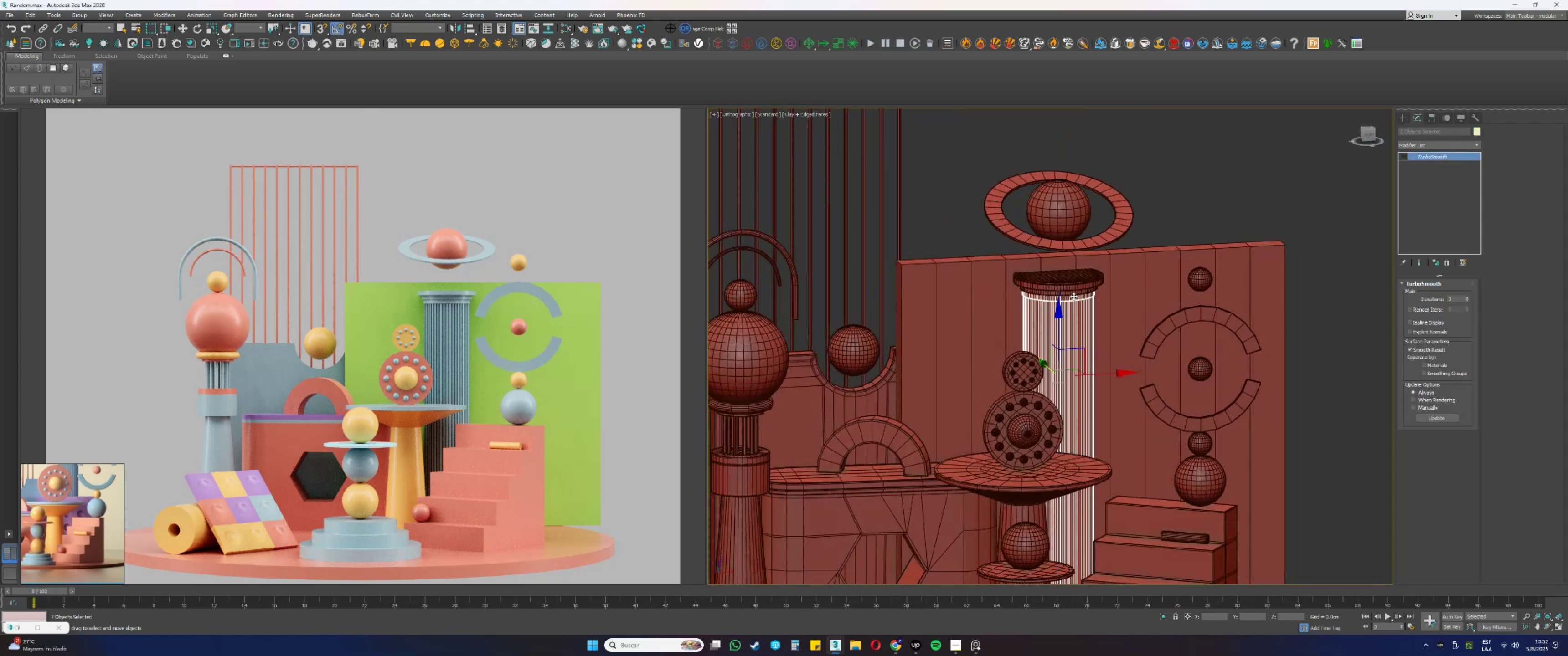 
double_click([1071, 294])
 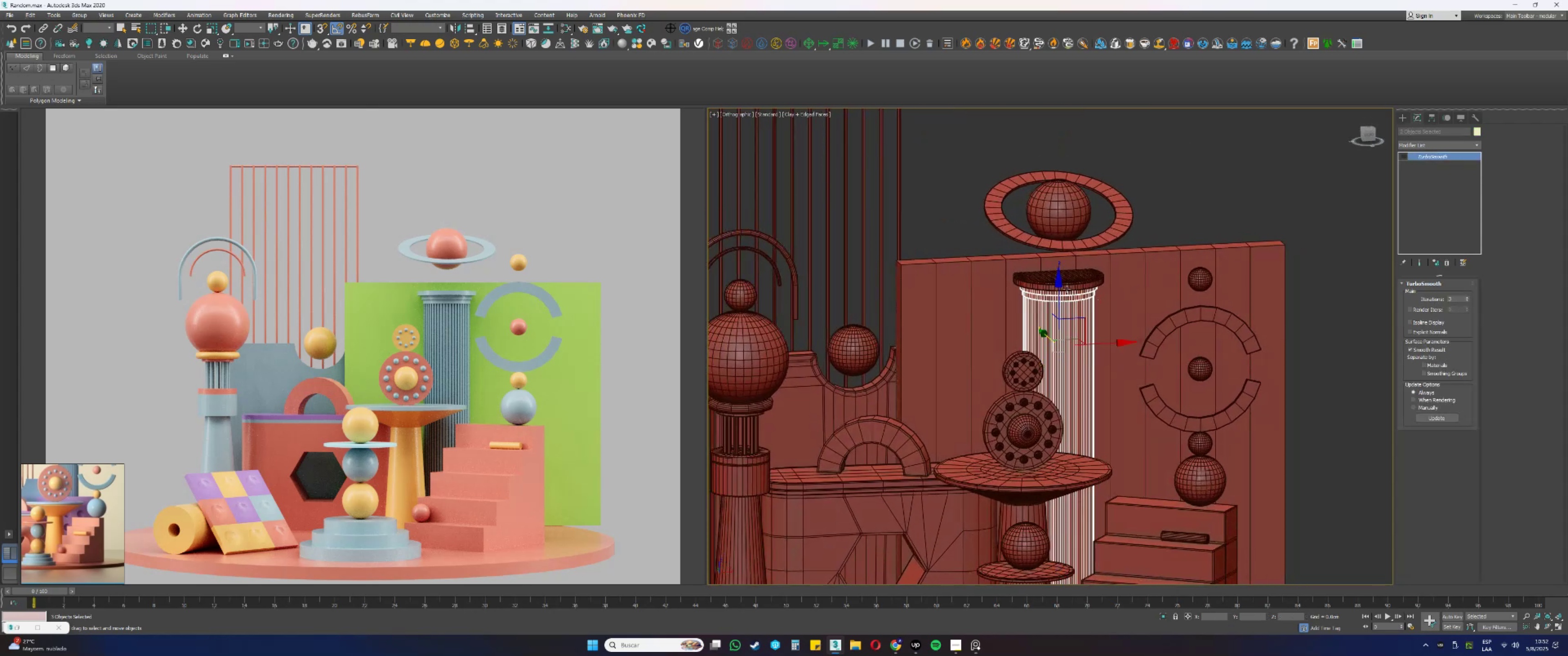 
left_click([1066, 288])
 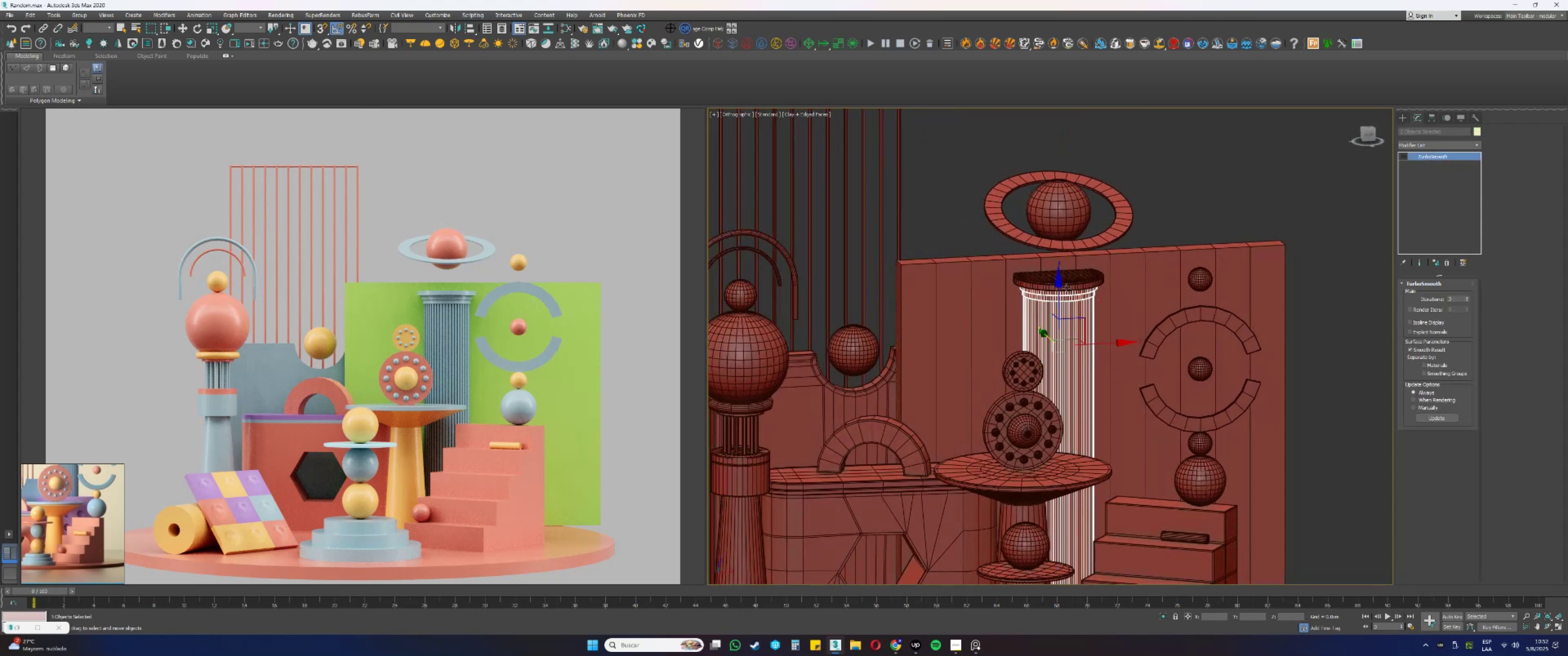 
hold_key(key=ControlLeft, duration=0.81)
double_click([1078, 241])
 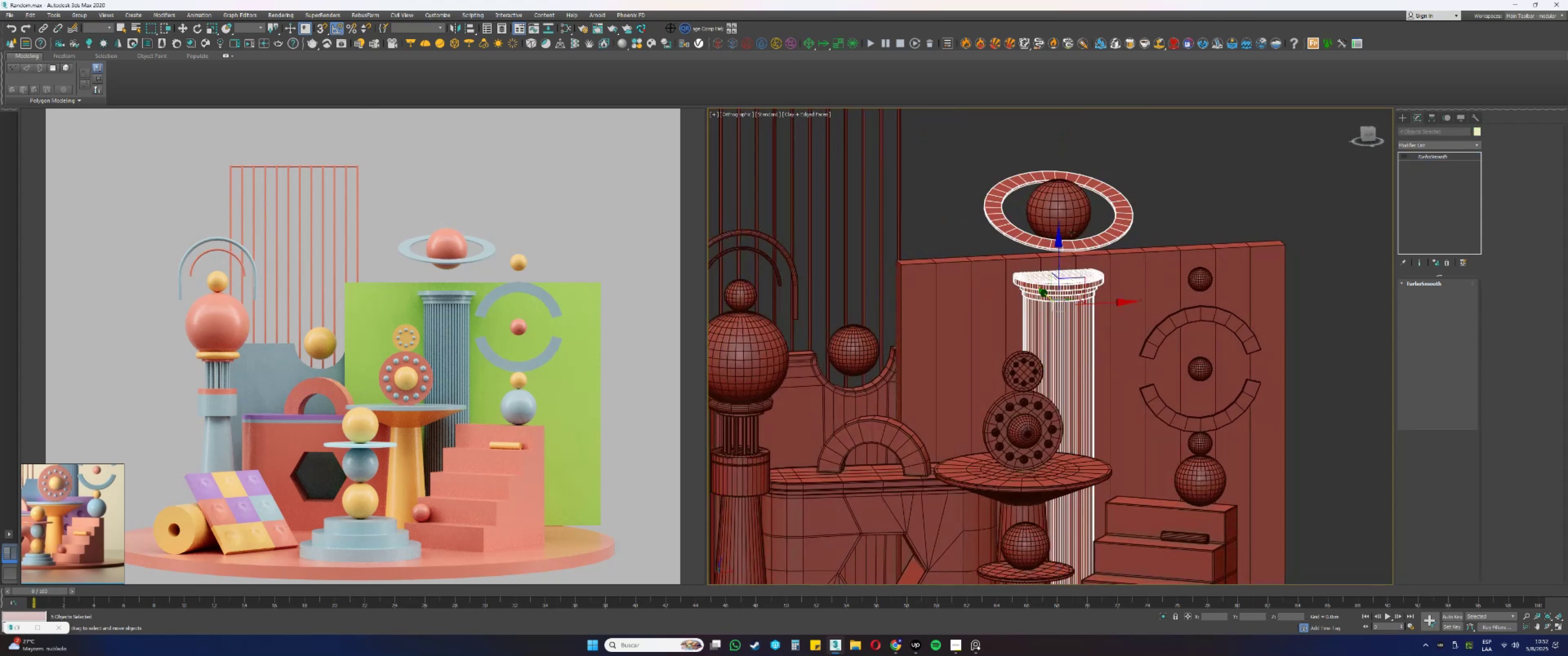 
triple_click([1066, 225])
 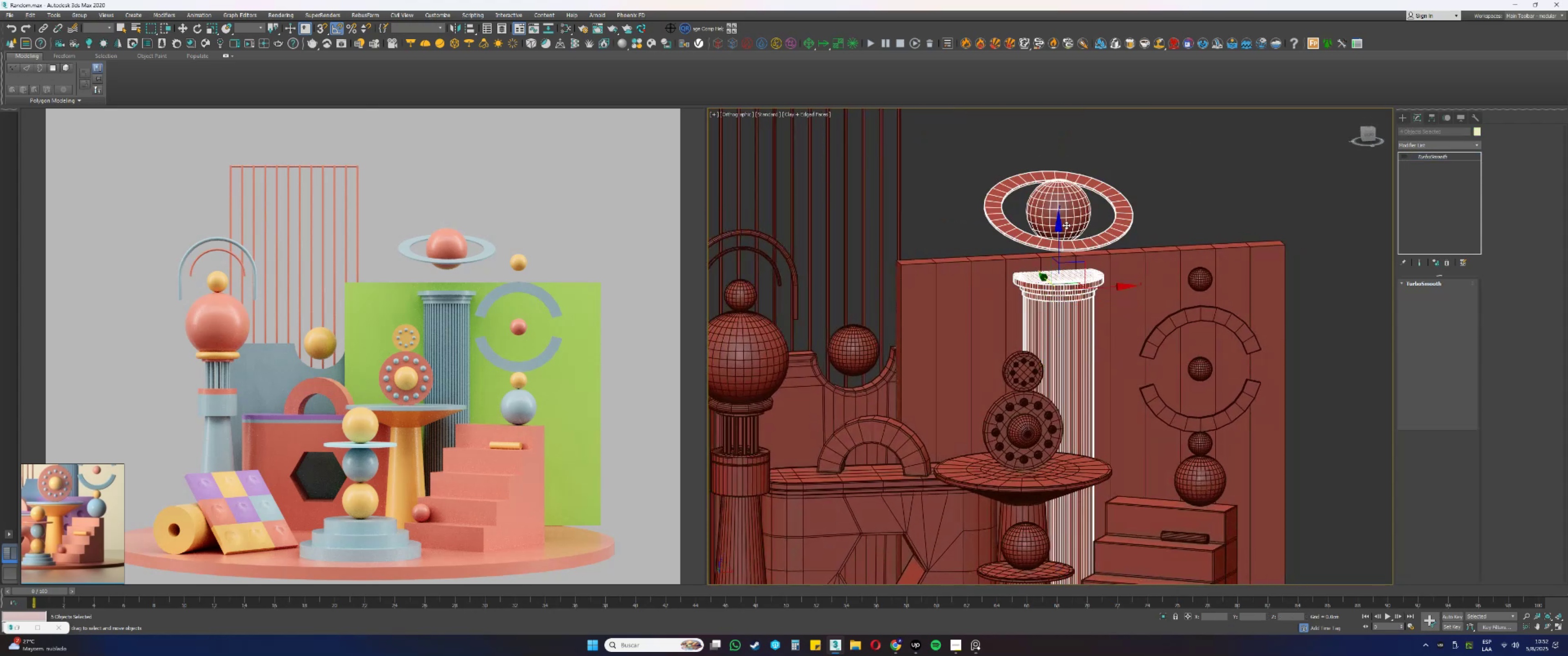 
key(Alt+AltLeft)
 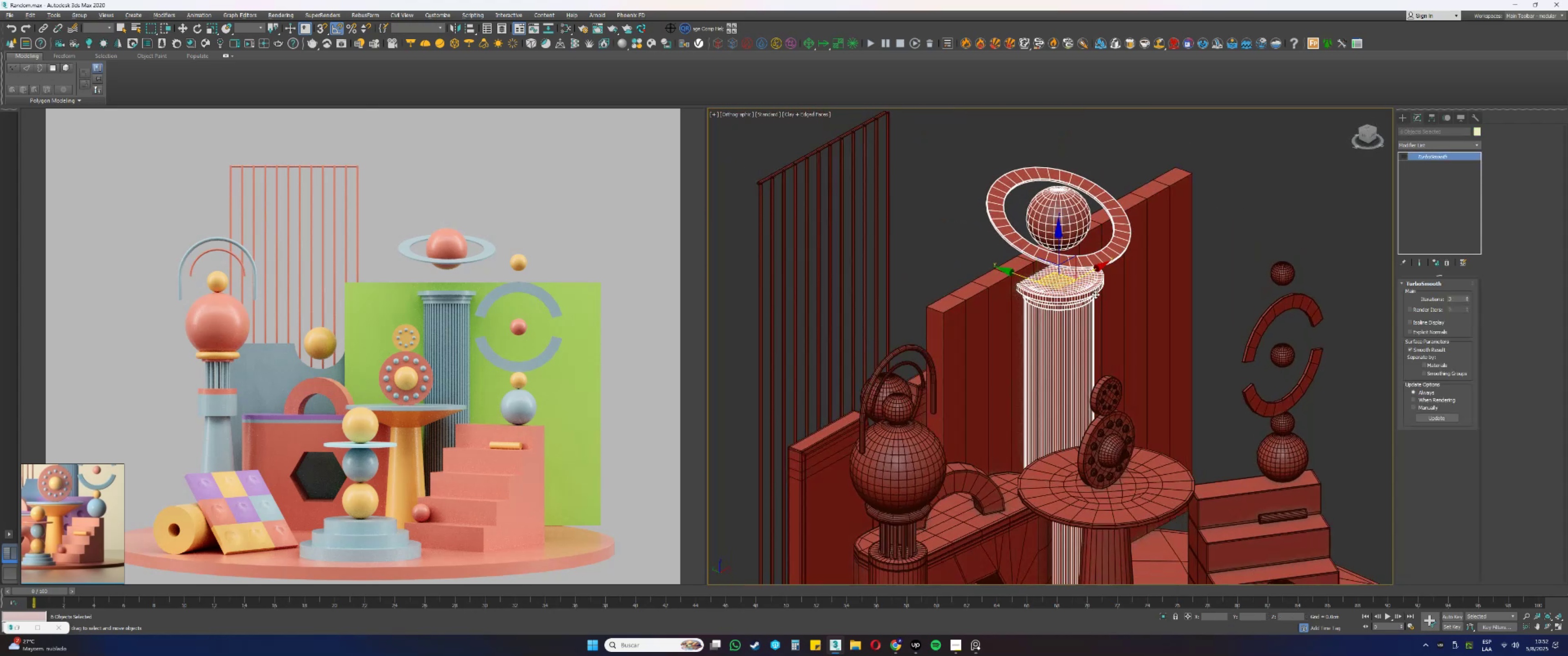 
hold_key(key=AltLeft, duration=0.57)
 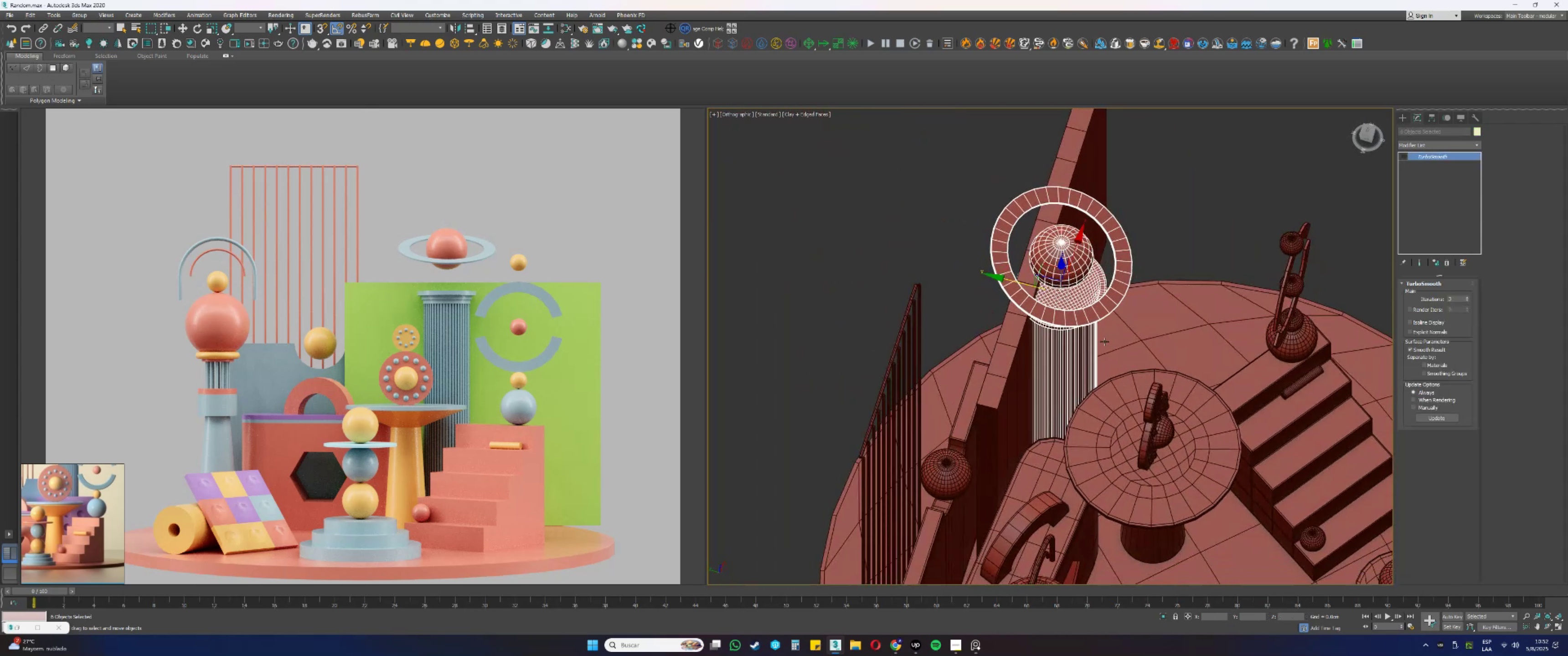 
key(W)
 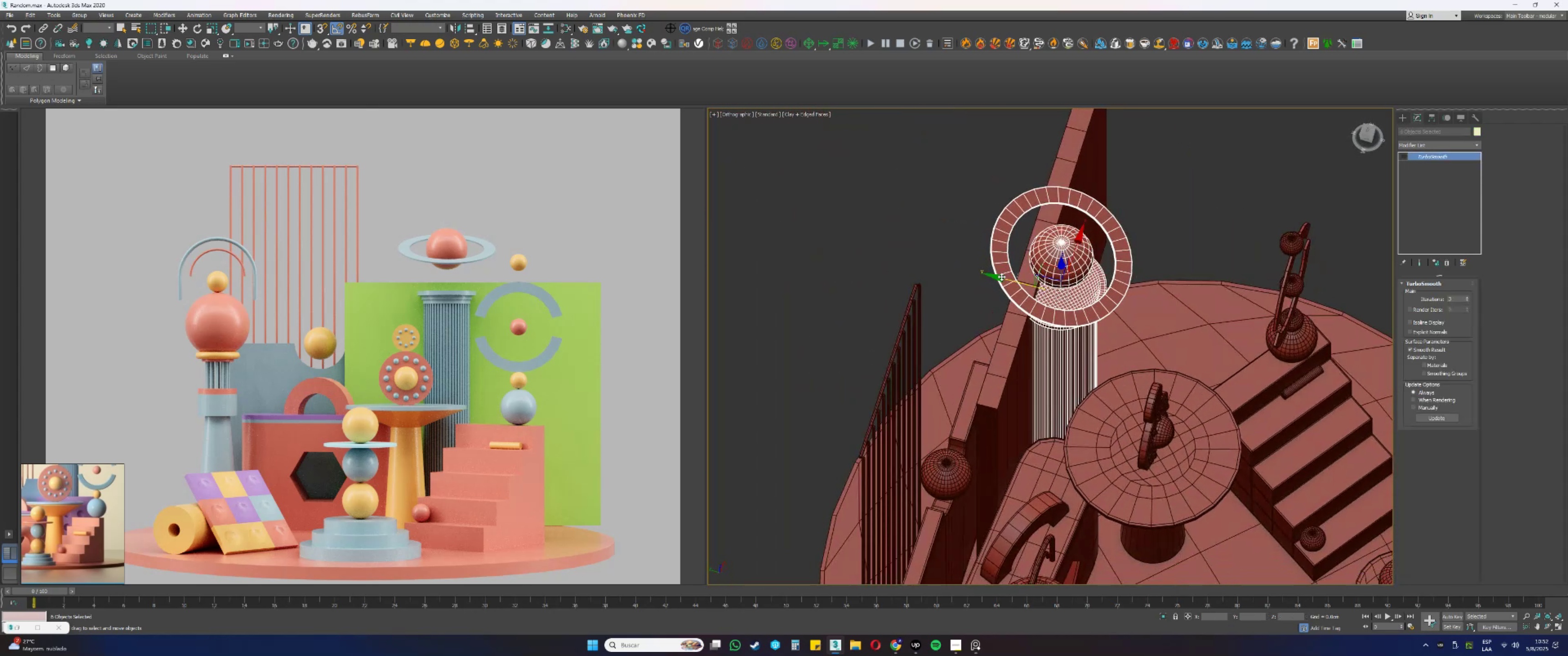 
left_click_drag(start_coordinate=[1002, 280], to_coordinate=[934, 265])
 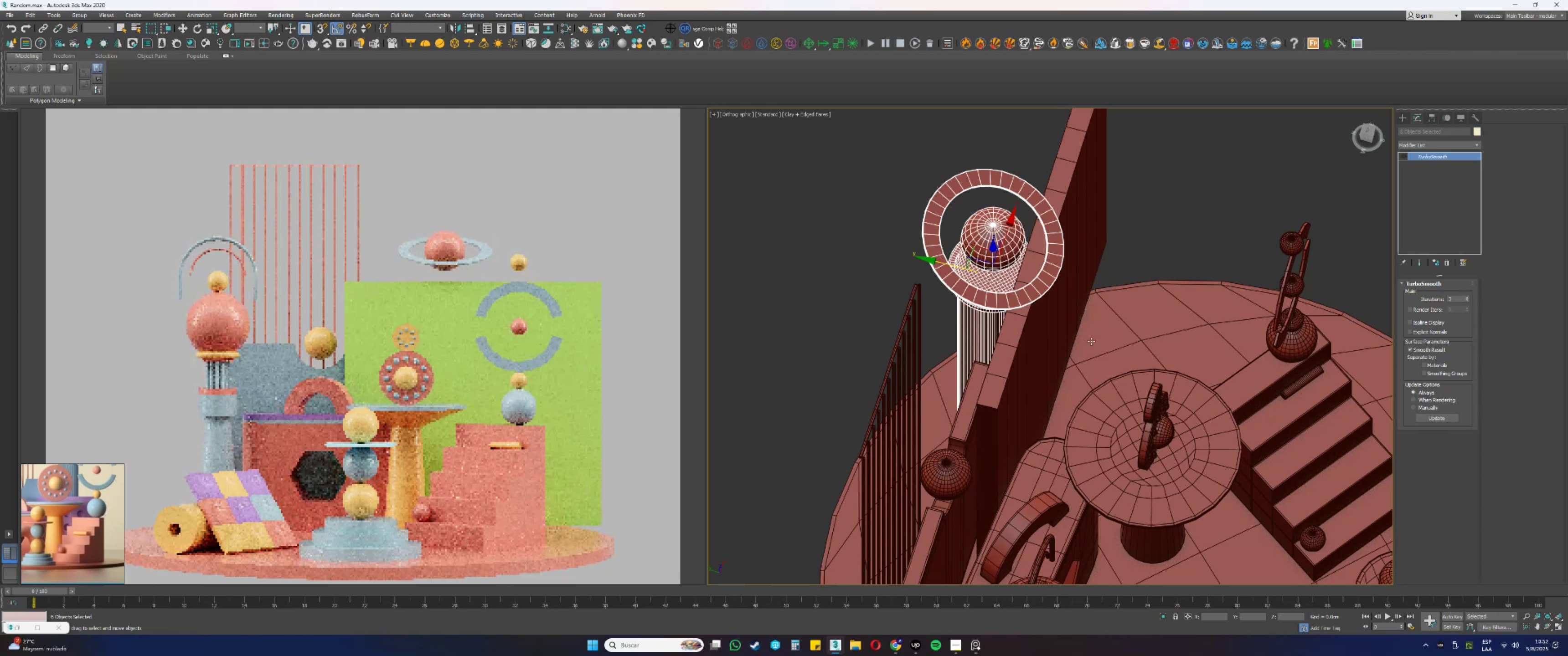 
left_click([1027, 342])
 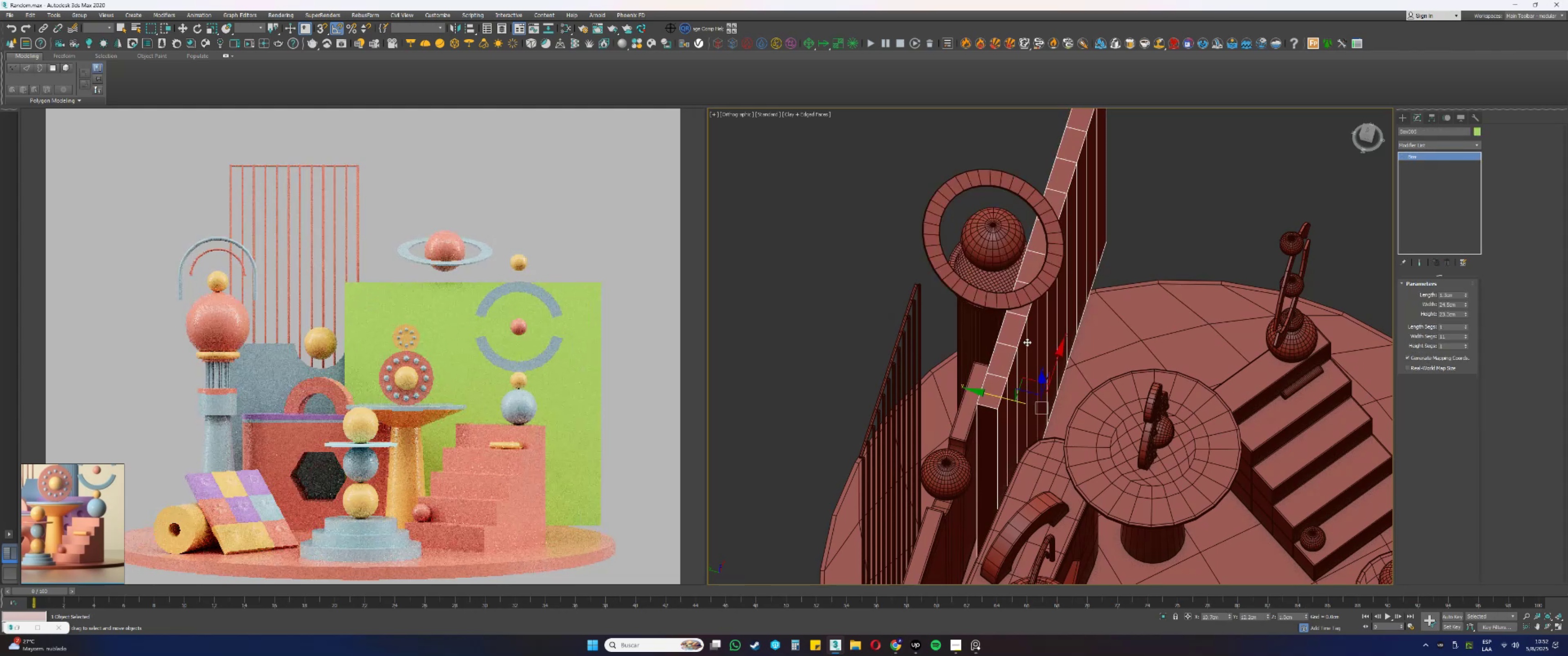 
hold_key(key=AltLeft, duration=0.52)
 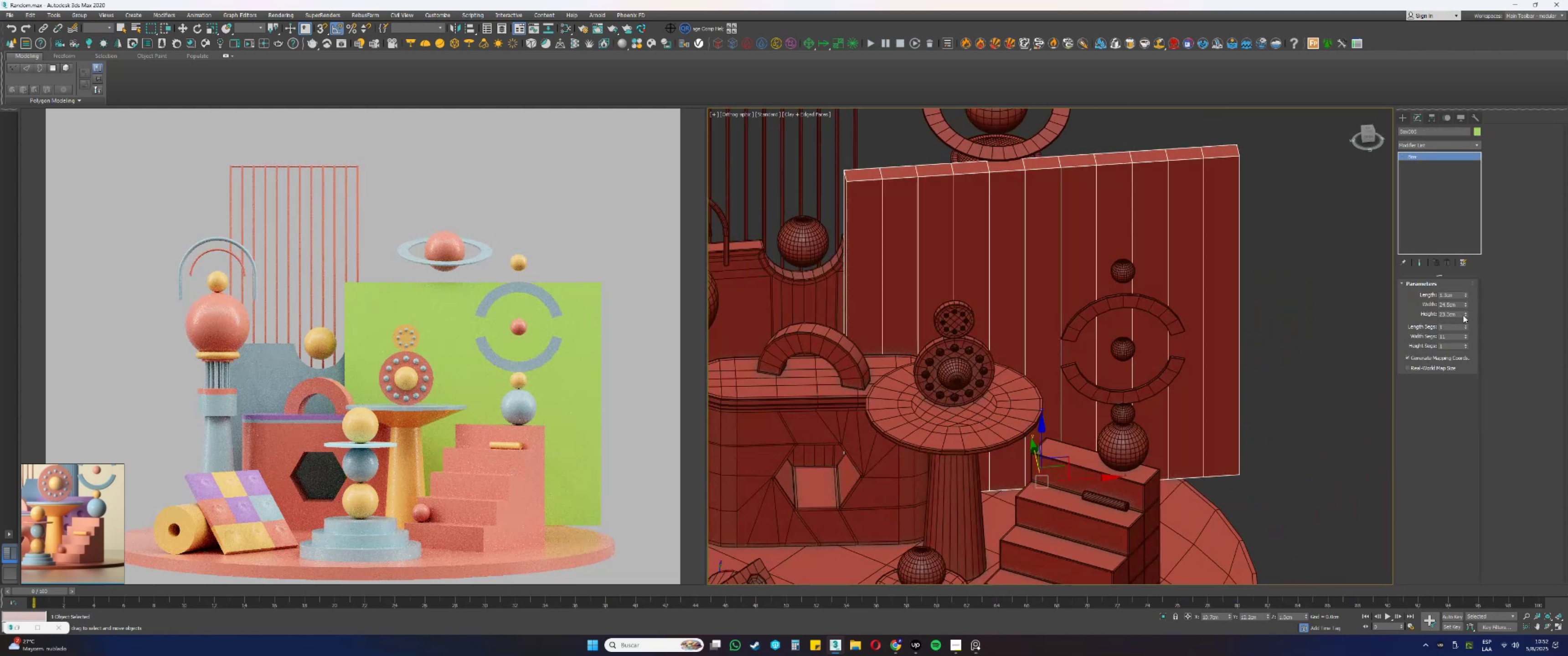 
left_click_drag(start_coordinate=[1467, 315], to_coordinate=[1464, 336])
 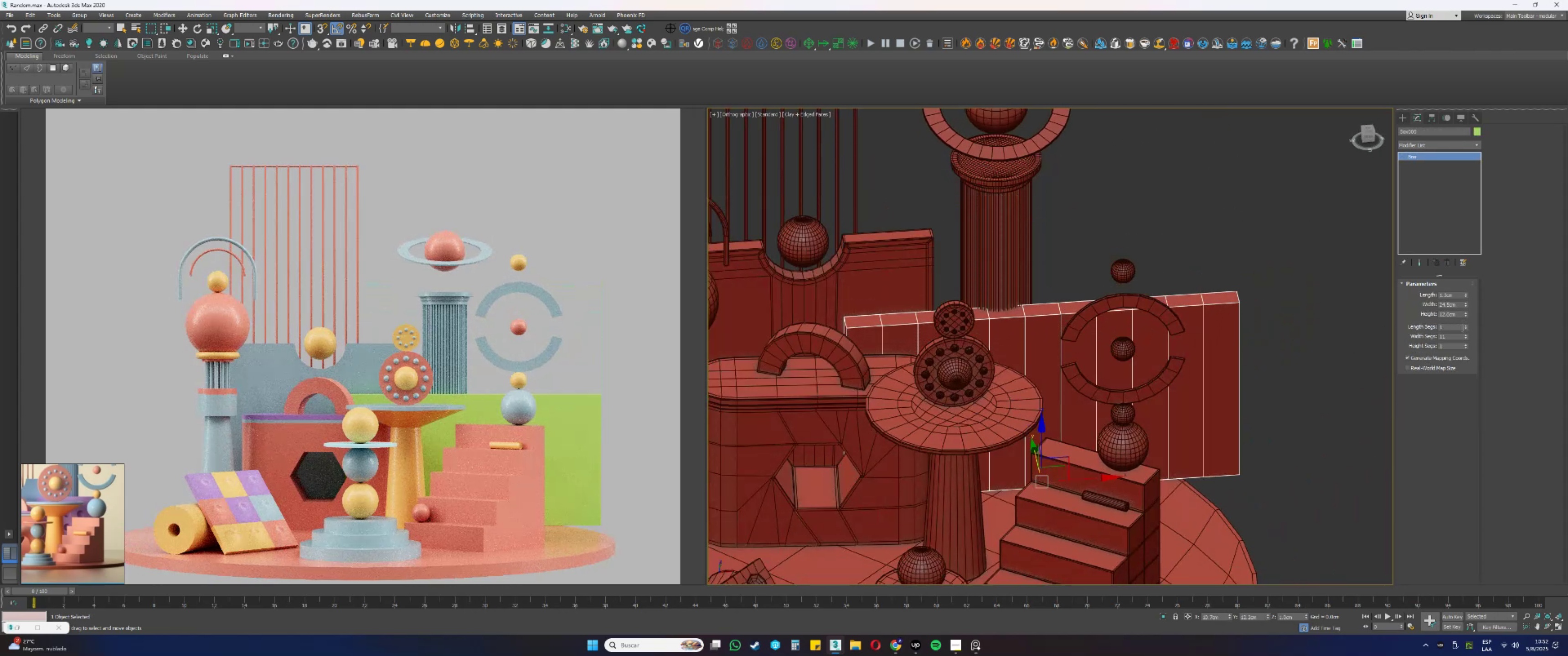 
right_click([1466, 337])
 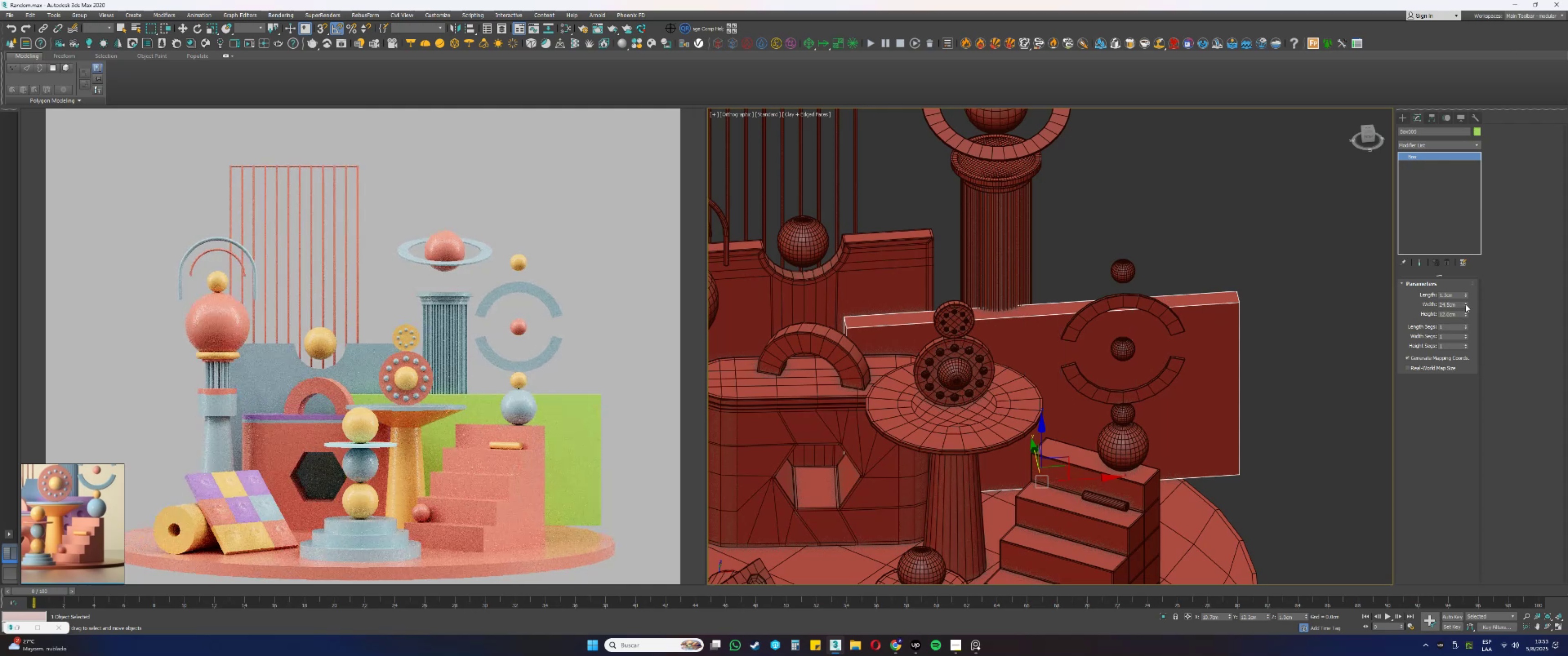 
left_click_drag(start_coordinate=[1466, 303], to_coordinate=[1463, 324])
 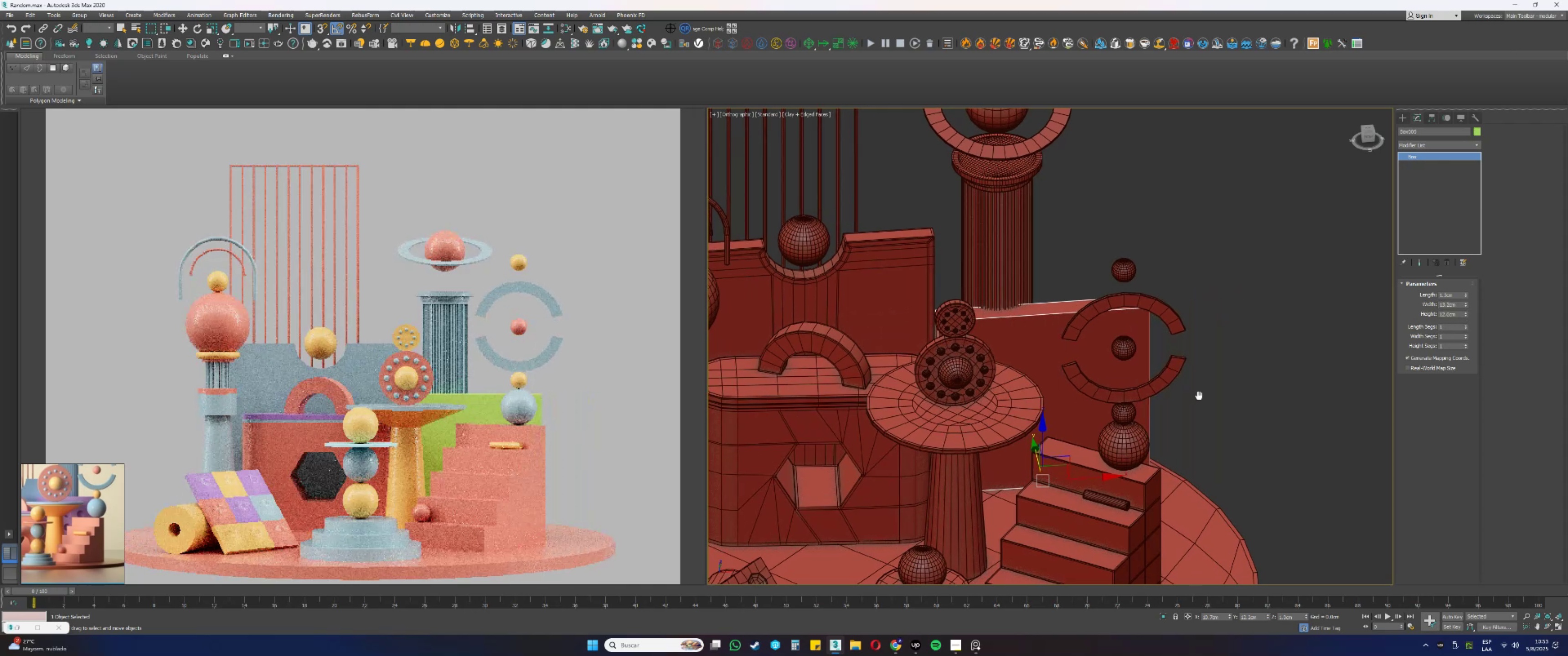 
key(W)
 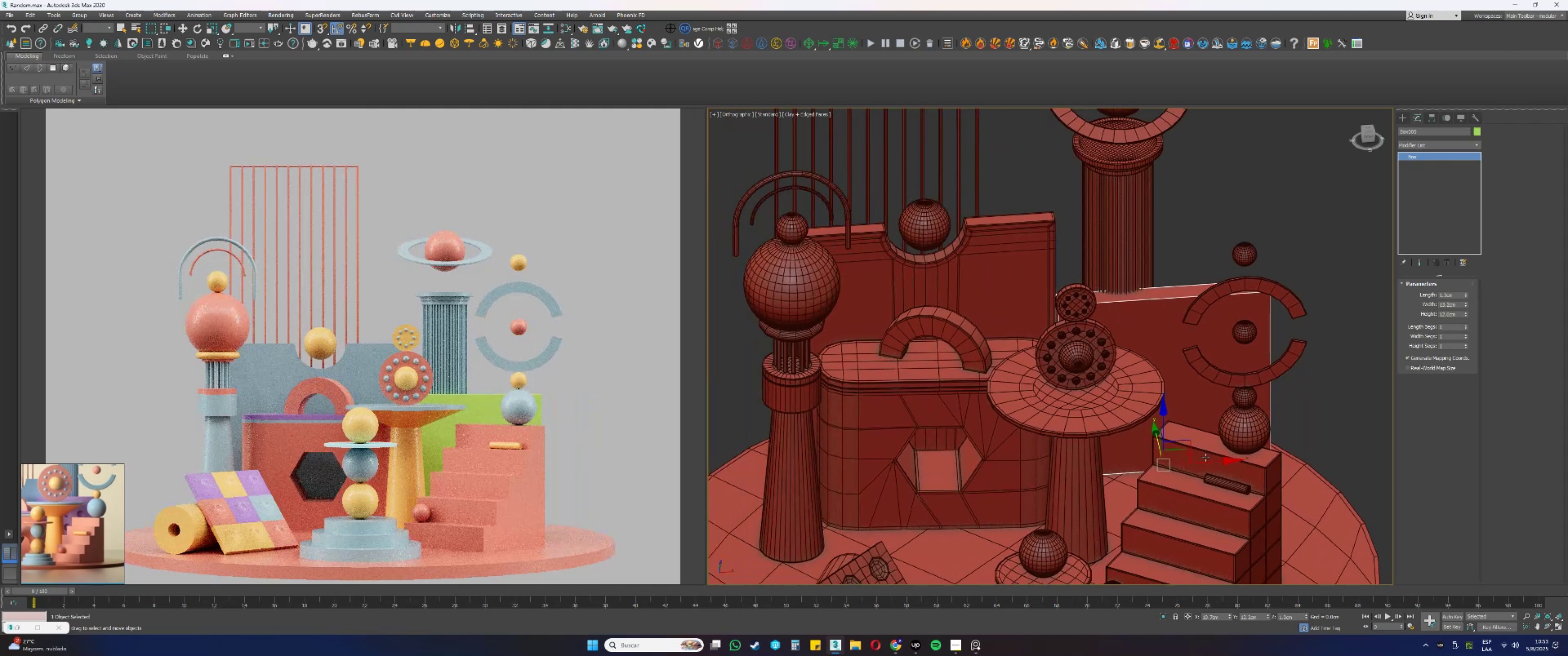 
left_click_drag(start_coordinate=[1202, 461], to_coordinate=[1135, 468])
 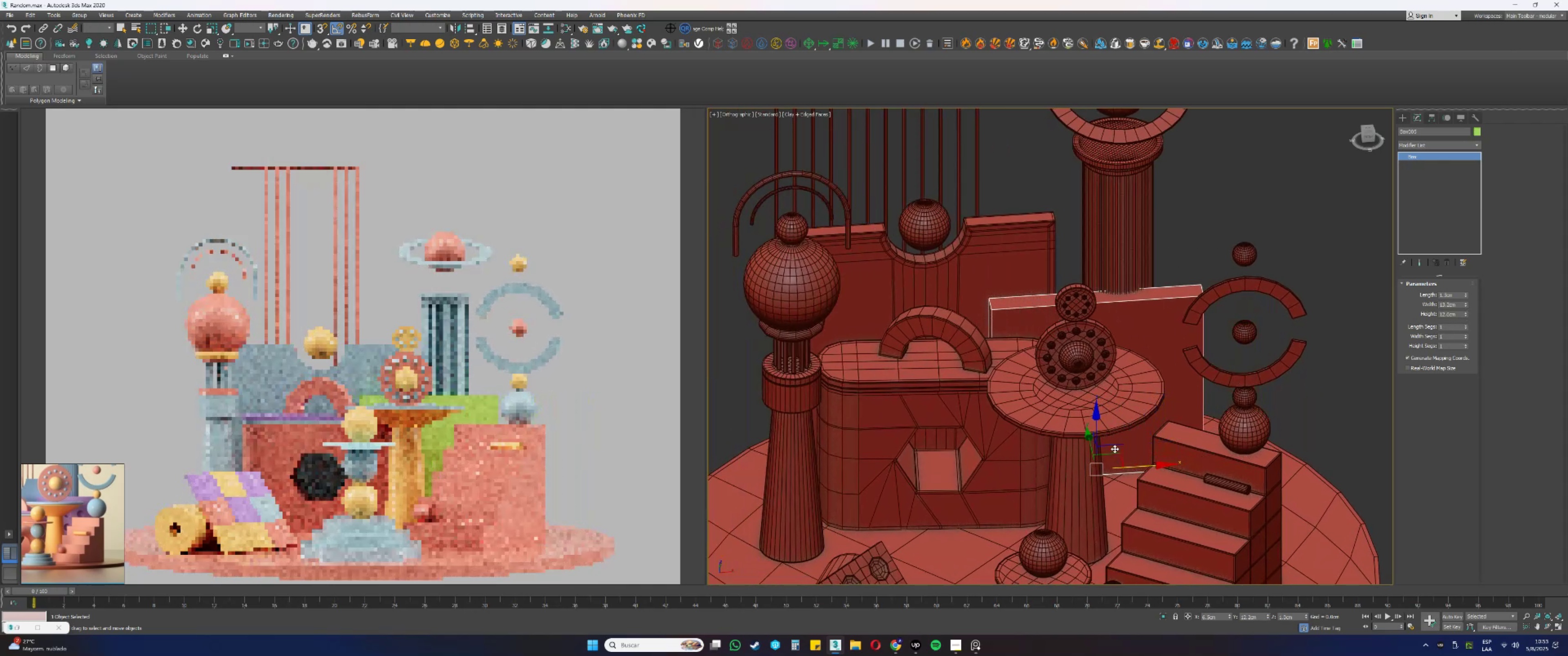 
hold_key(key=AltLeft, duration=0.67)
 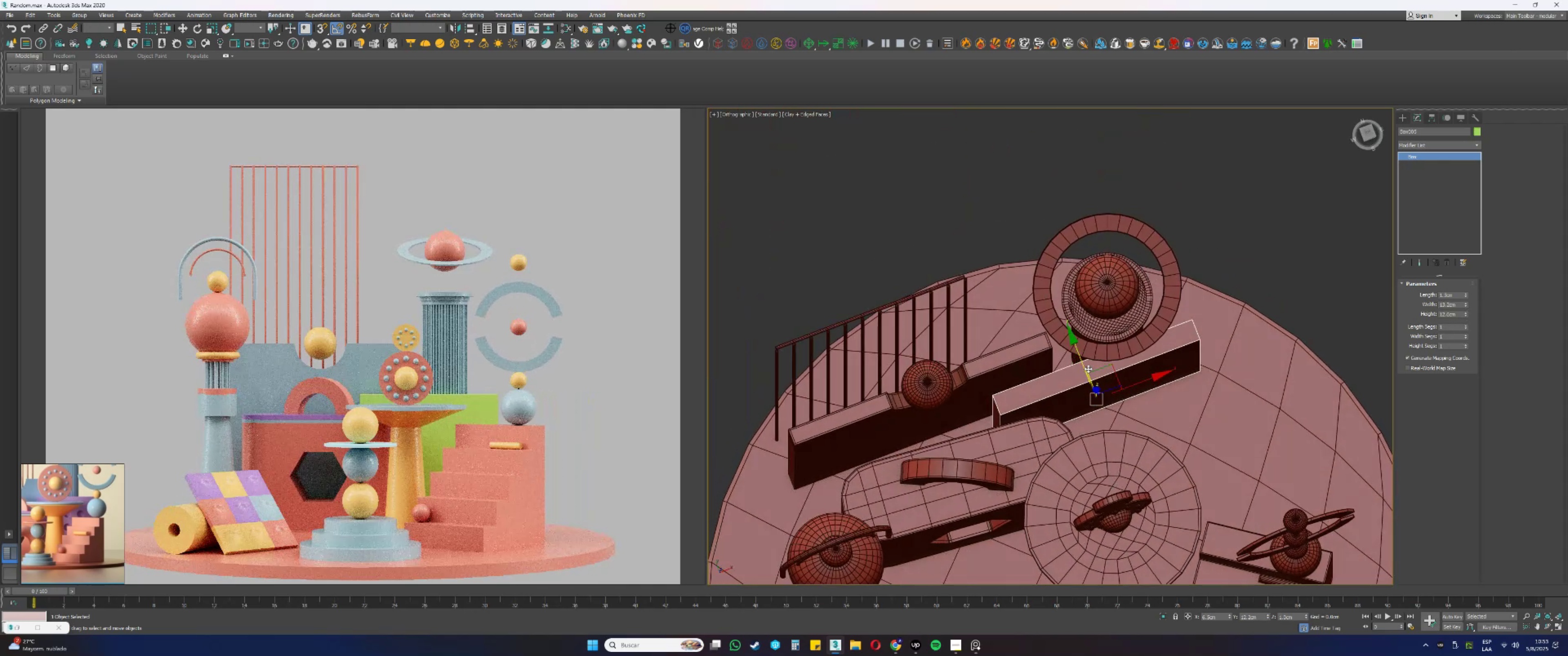 
left_click_drag(start_coordinate=[1084, 363], to_coordinate=[1087, 370])
 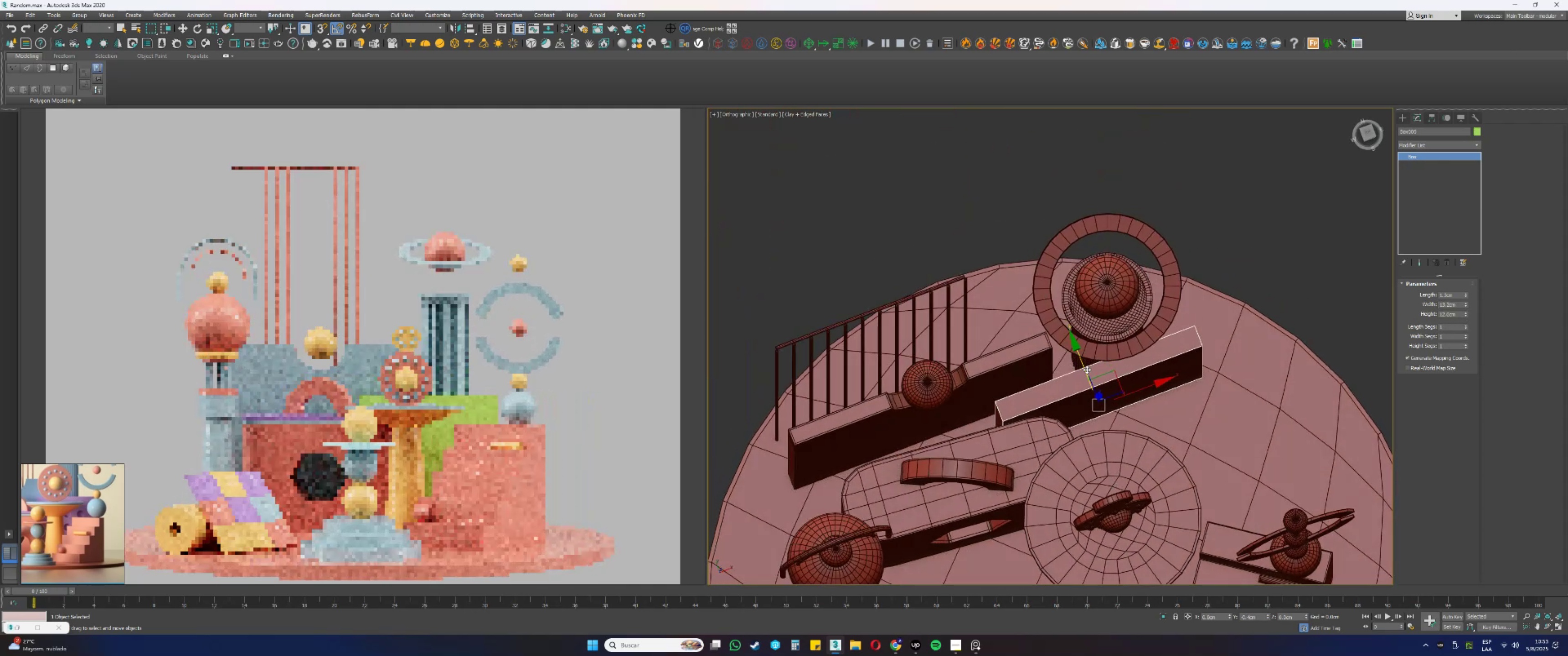 
hold_key(key=AltLeft, duration=0.77)
 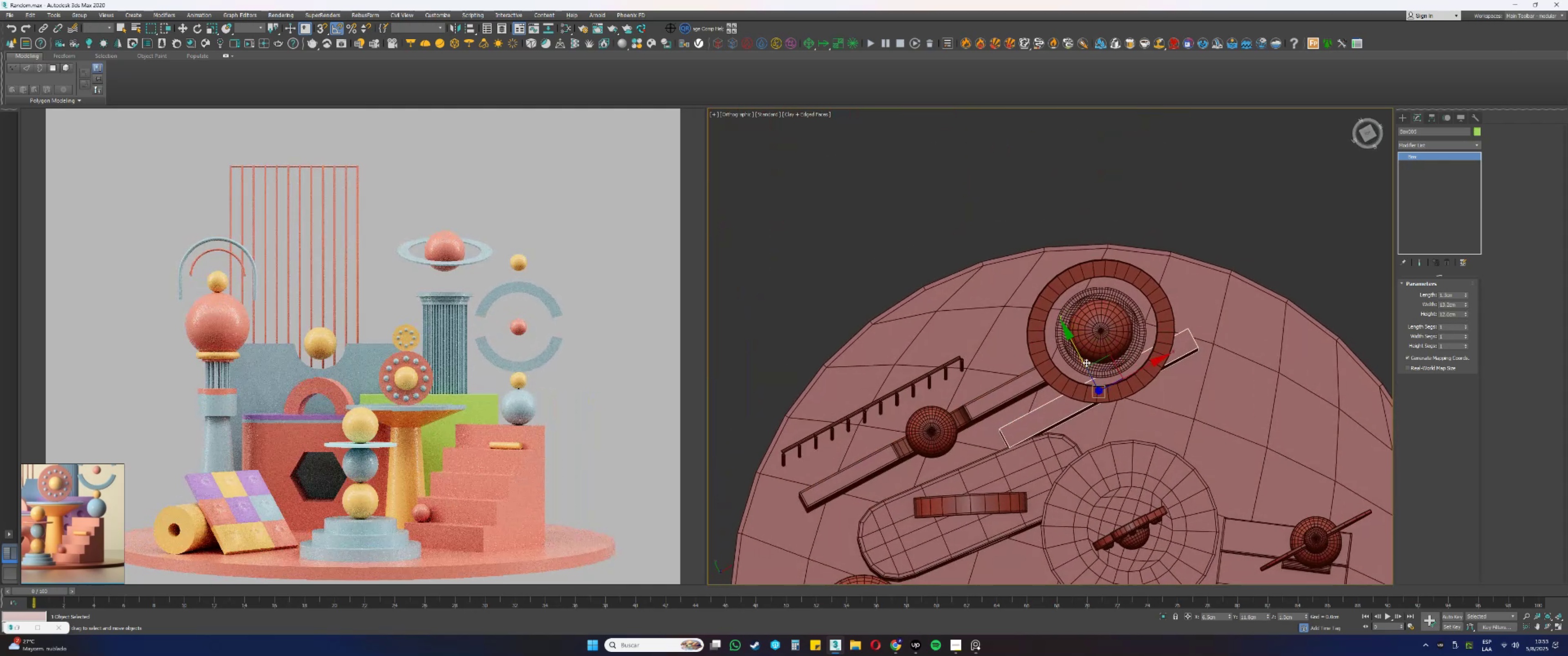 
left_click_drag(start_coordinate=[1080, 356], to_coordinate=[1076, 354])
 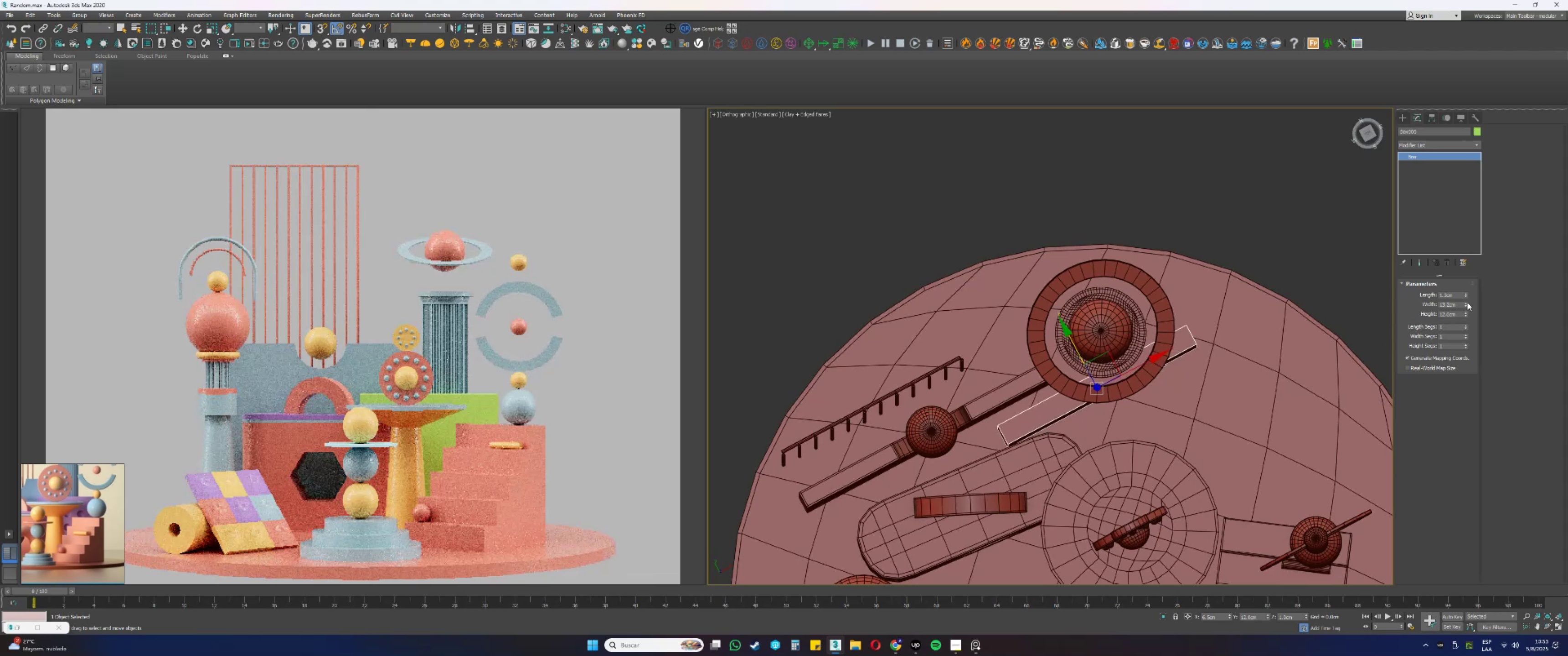 
left_click_drag(start_coordinate=[1456, 296], to_coordinate=[1405, 290])
 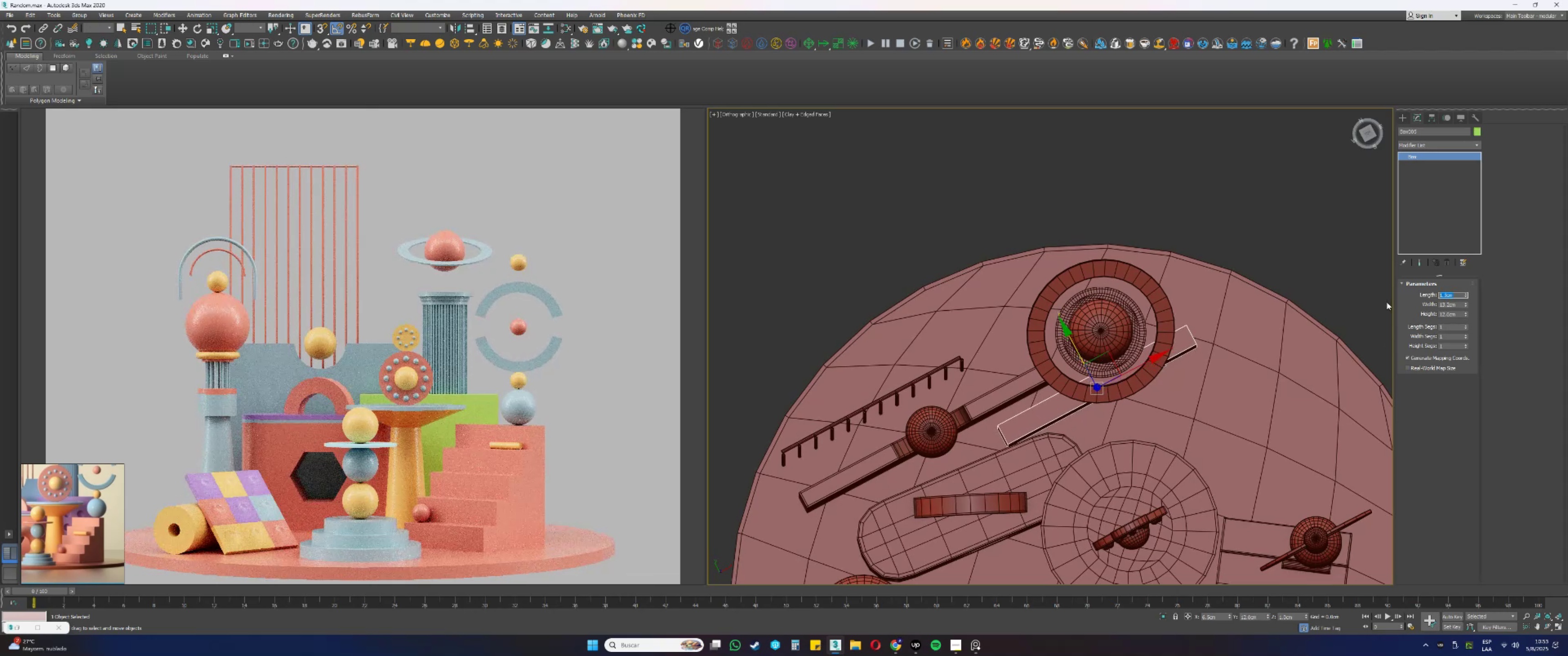 
key(NumpadDecimal)
 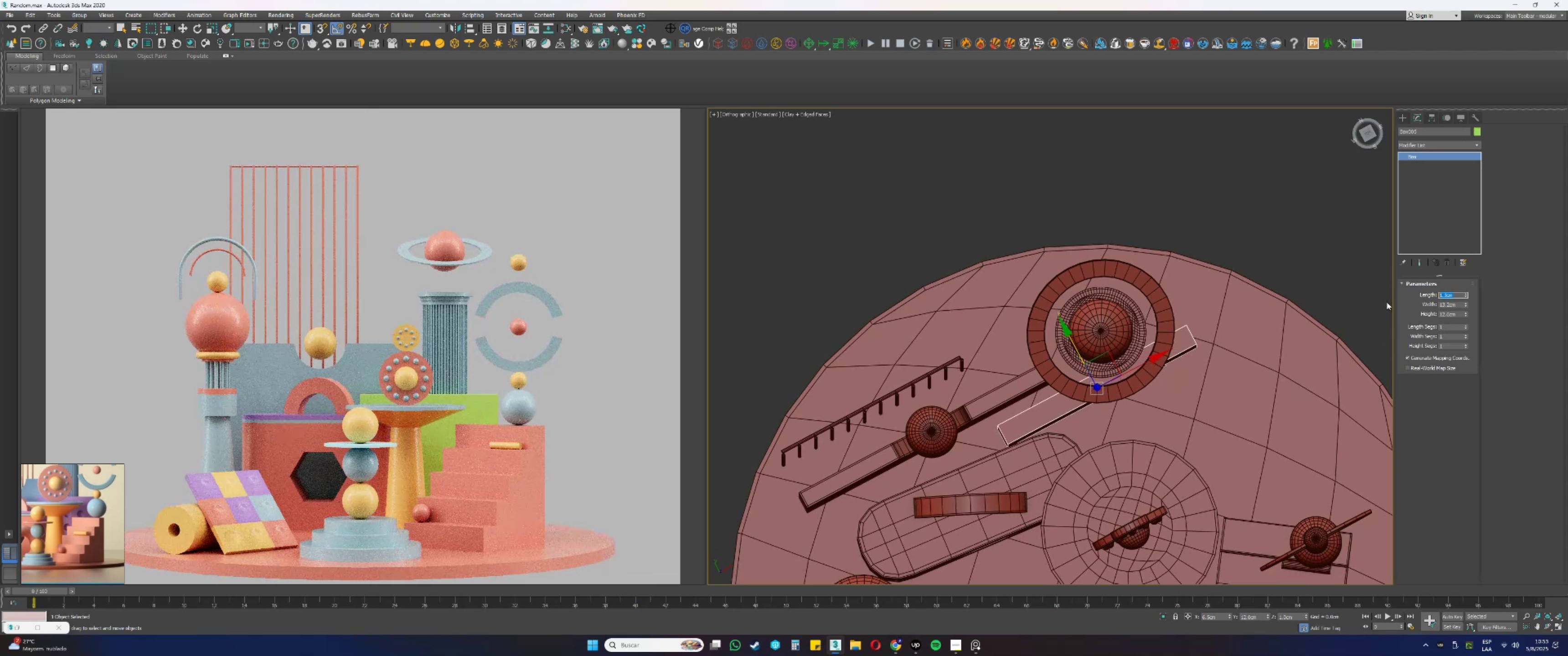 
key(Numpad5)
 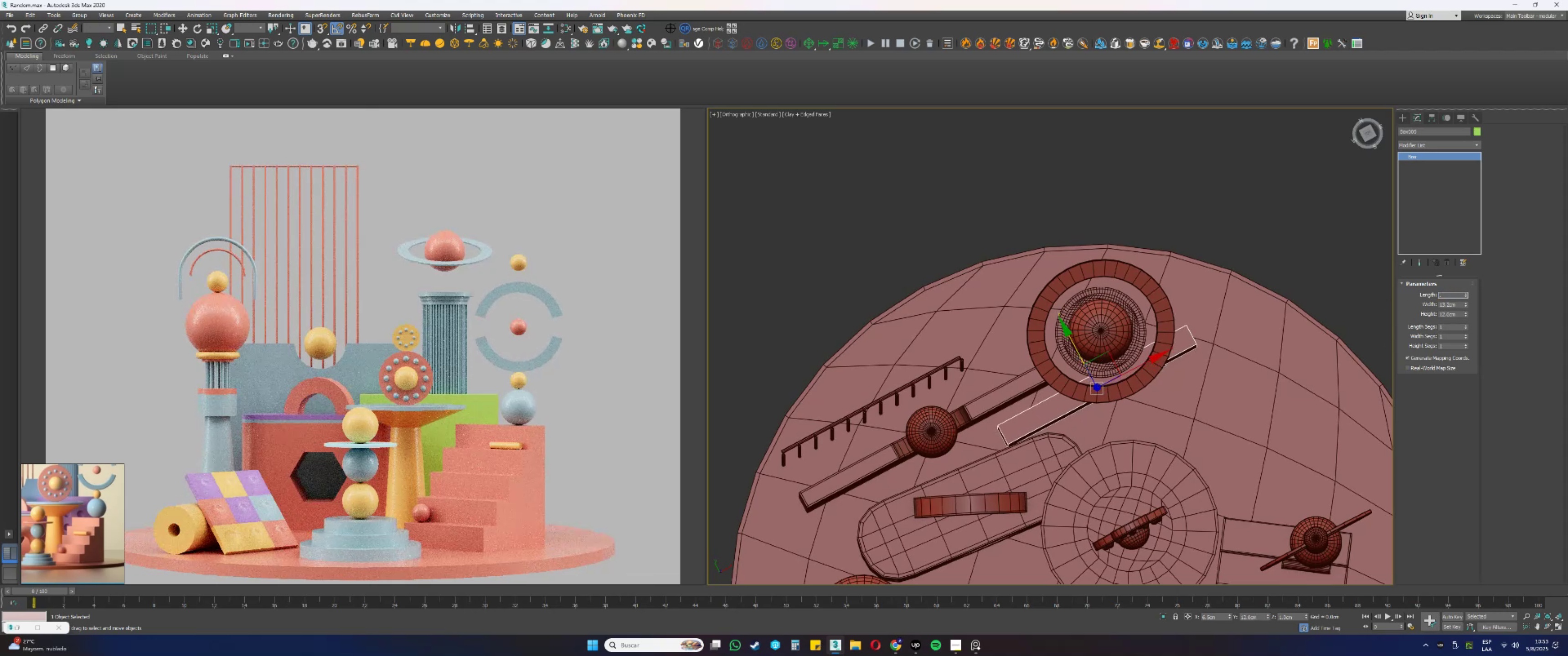 
key(NumpadEnter)
 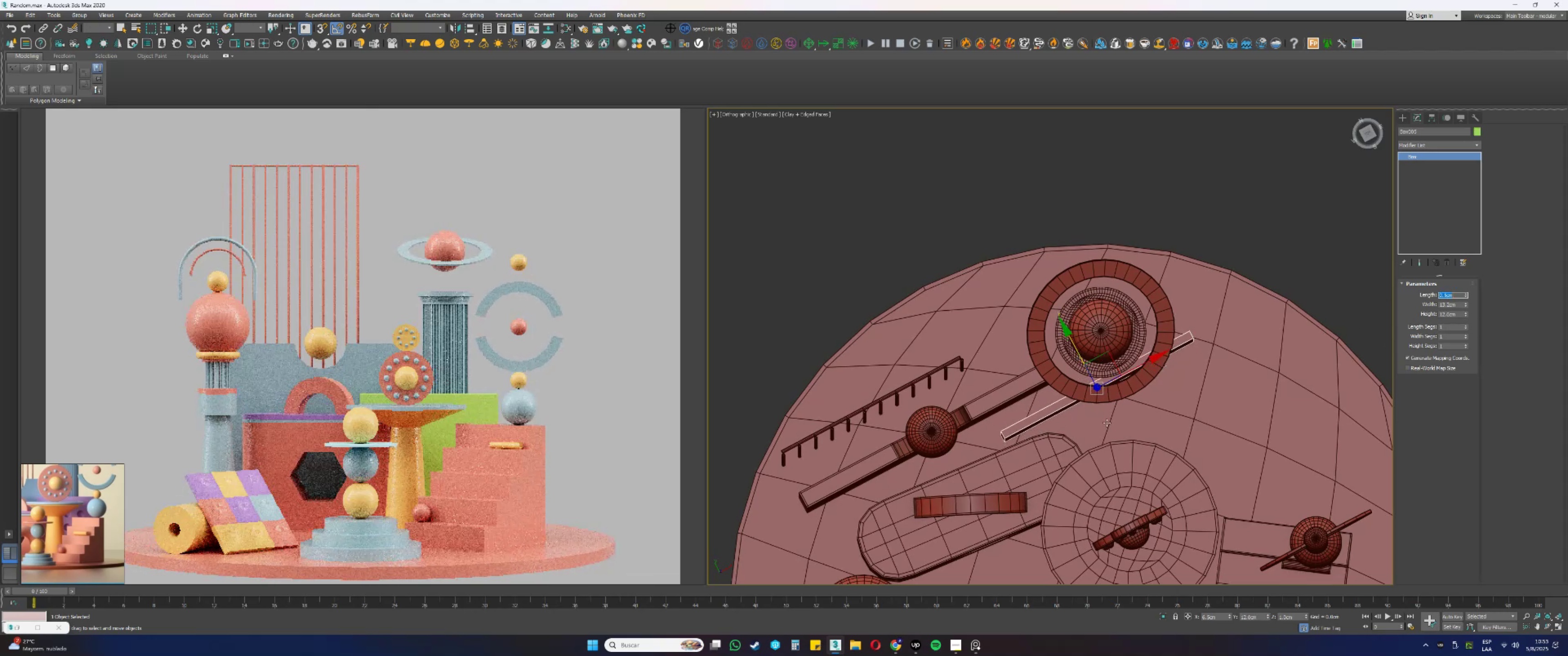 
hold_key(key=AltLeft, duration=0.58)
 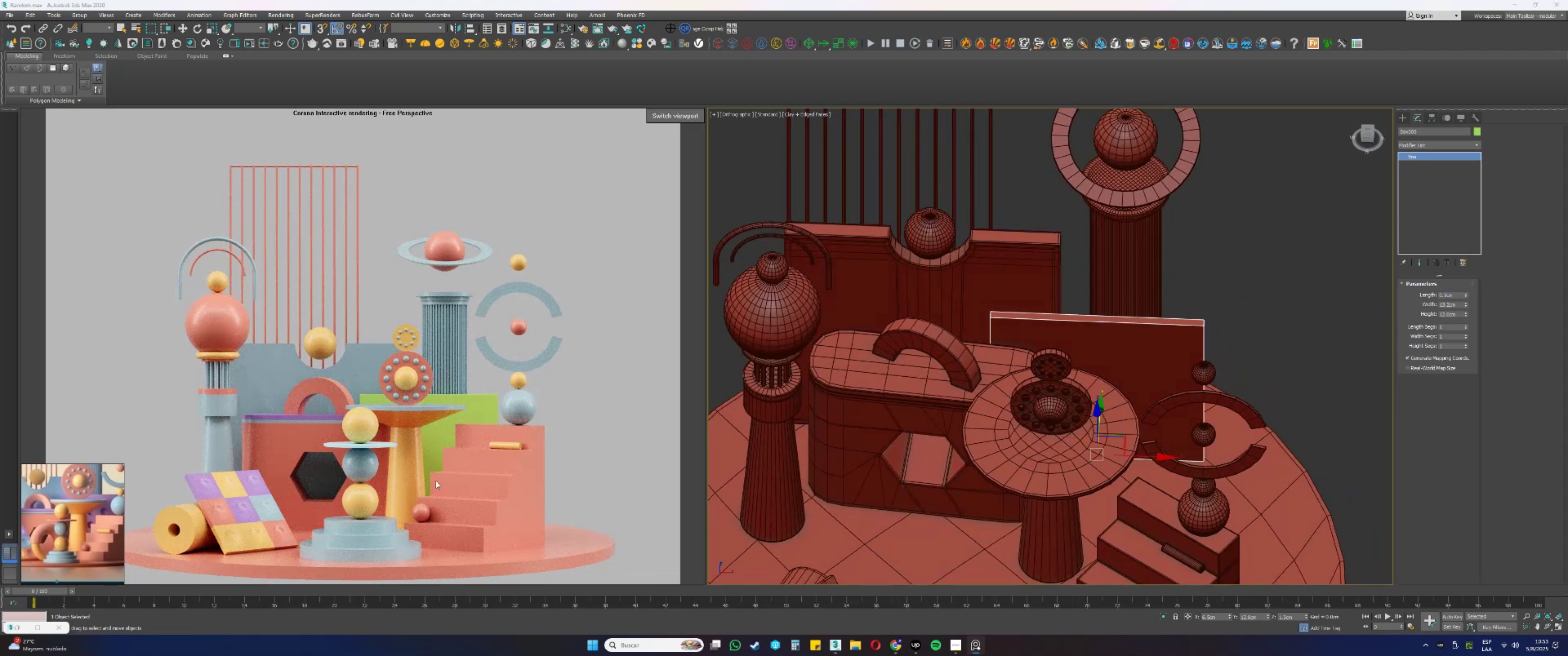 
wait(7.24)
 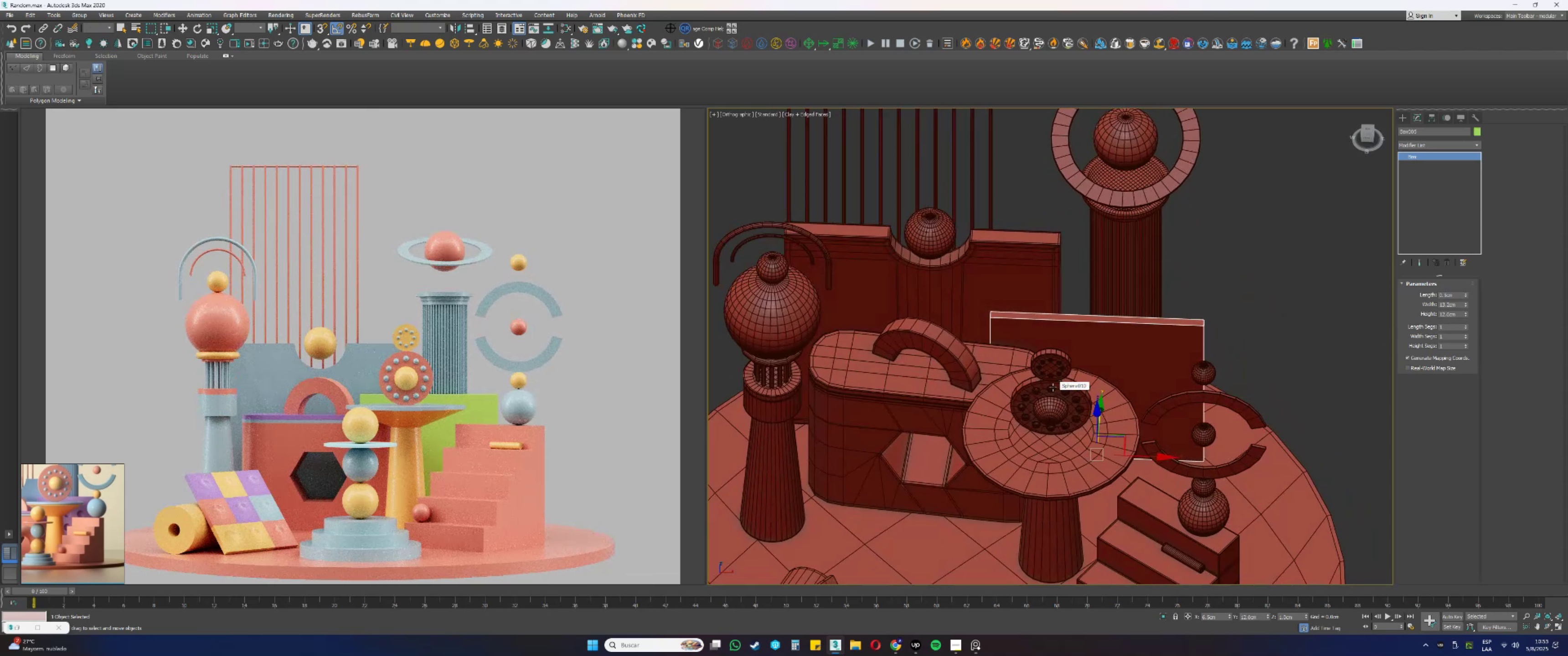 
left_click_drag(start_coordinate=[1460, 303], to_coordinate=[1425, 303])
 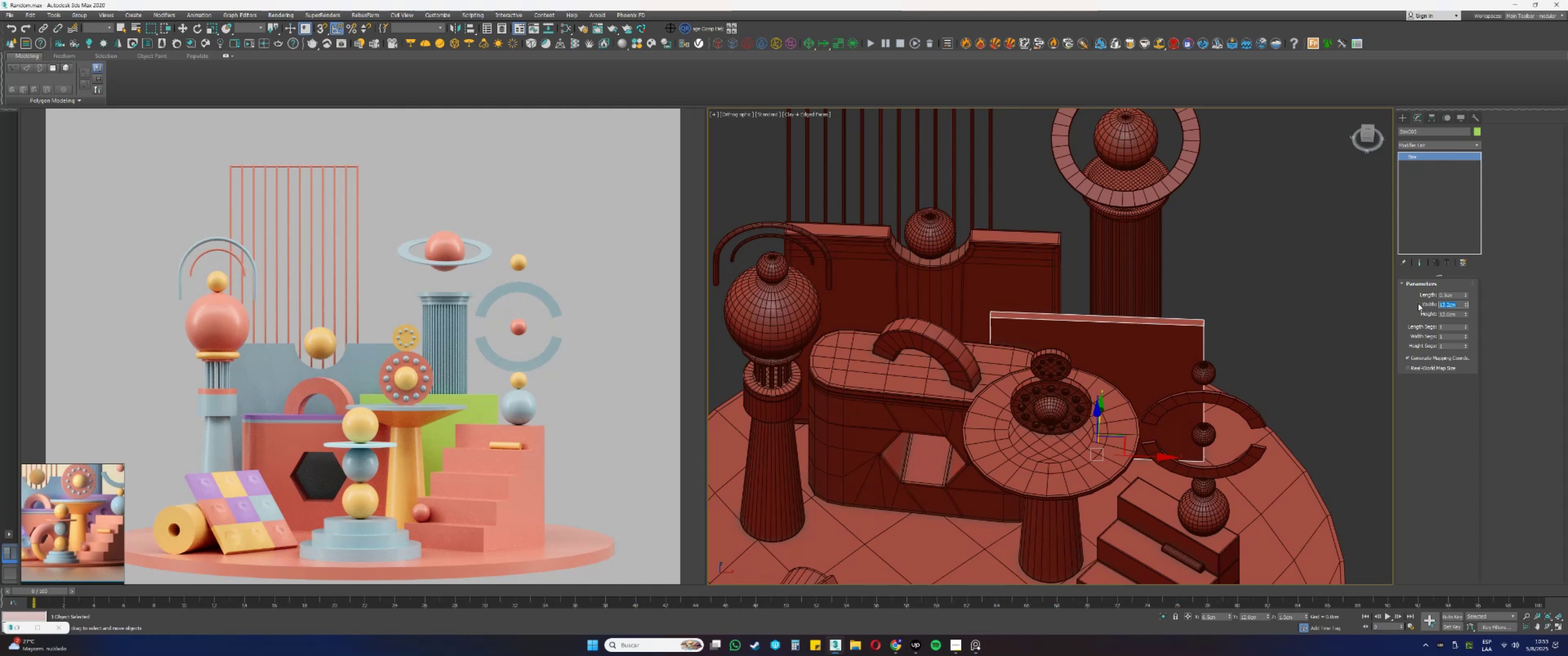 
key(Numpad1)
 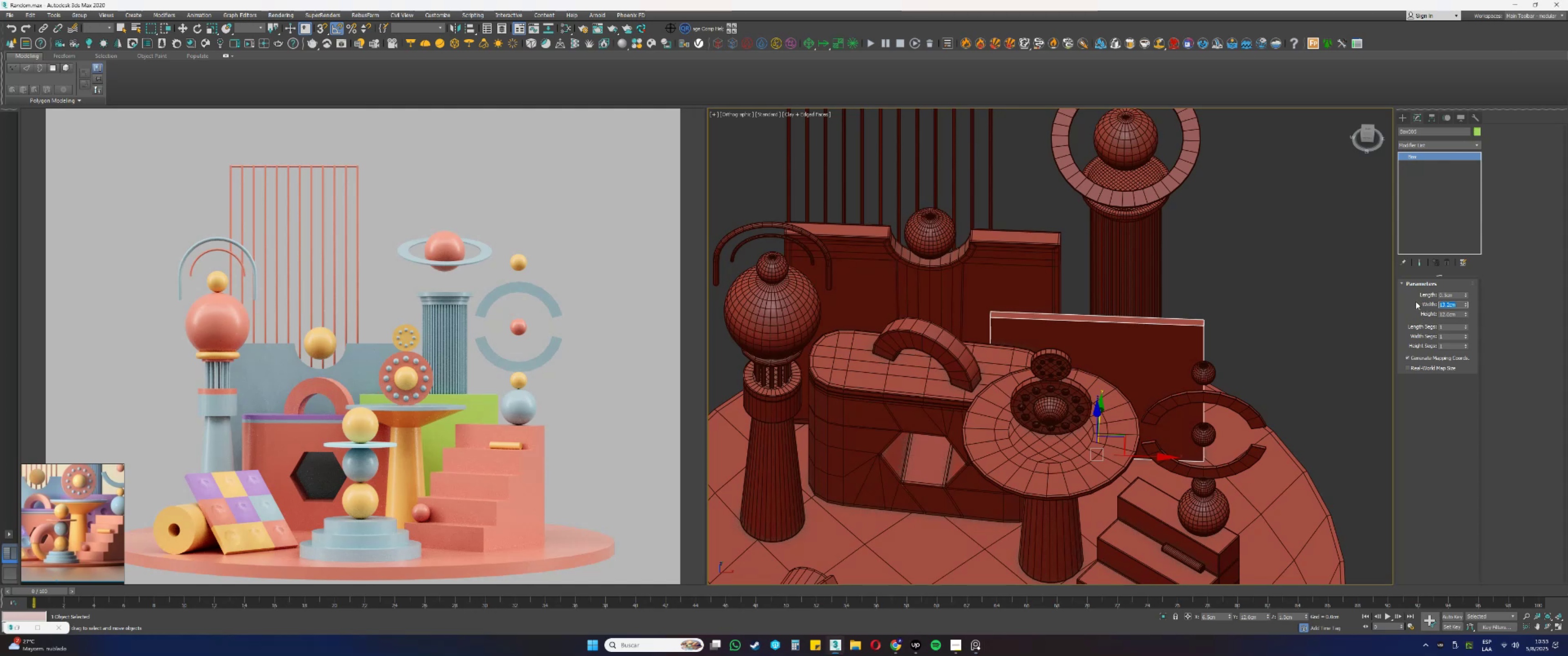 
key(Numpad5)
 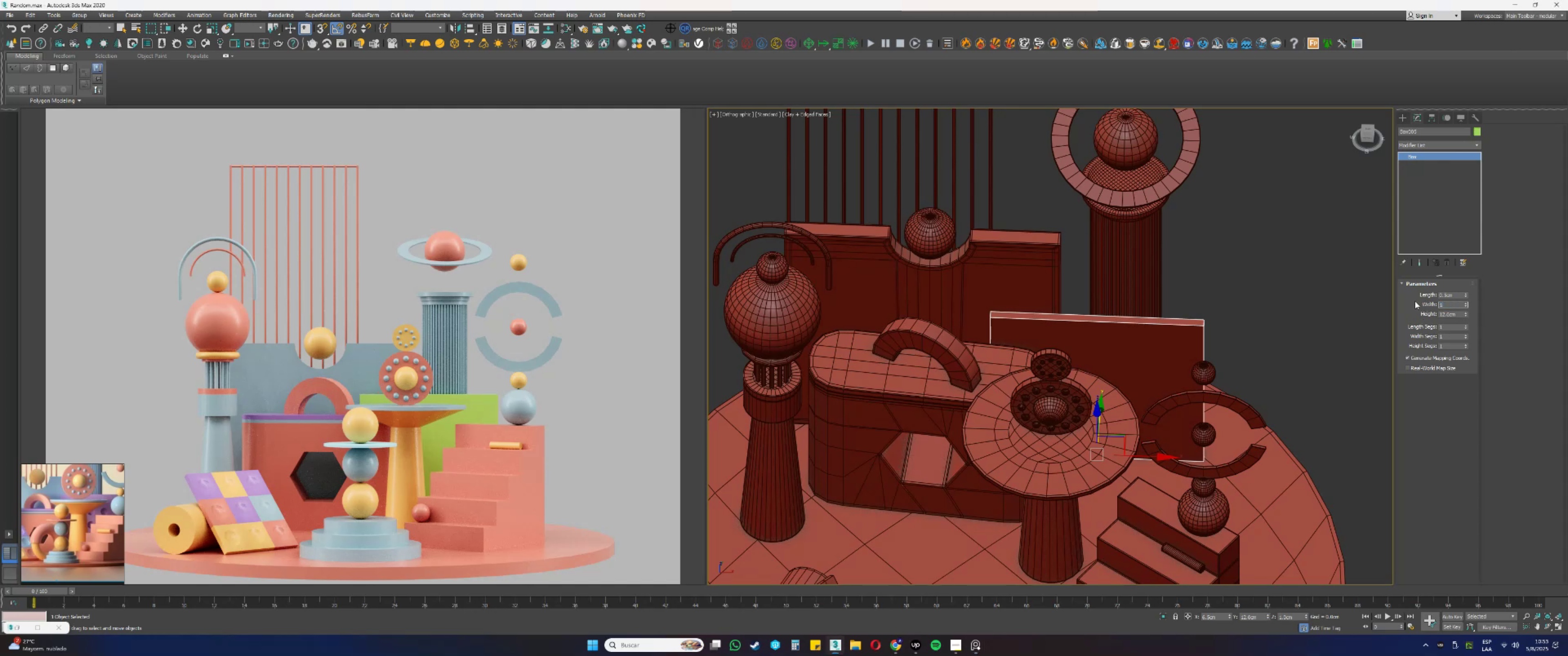 
key(NumpadEnter)
 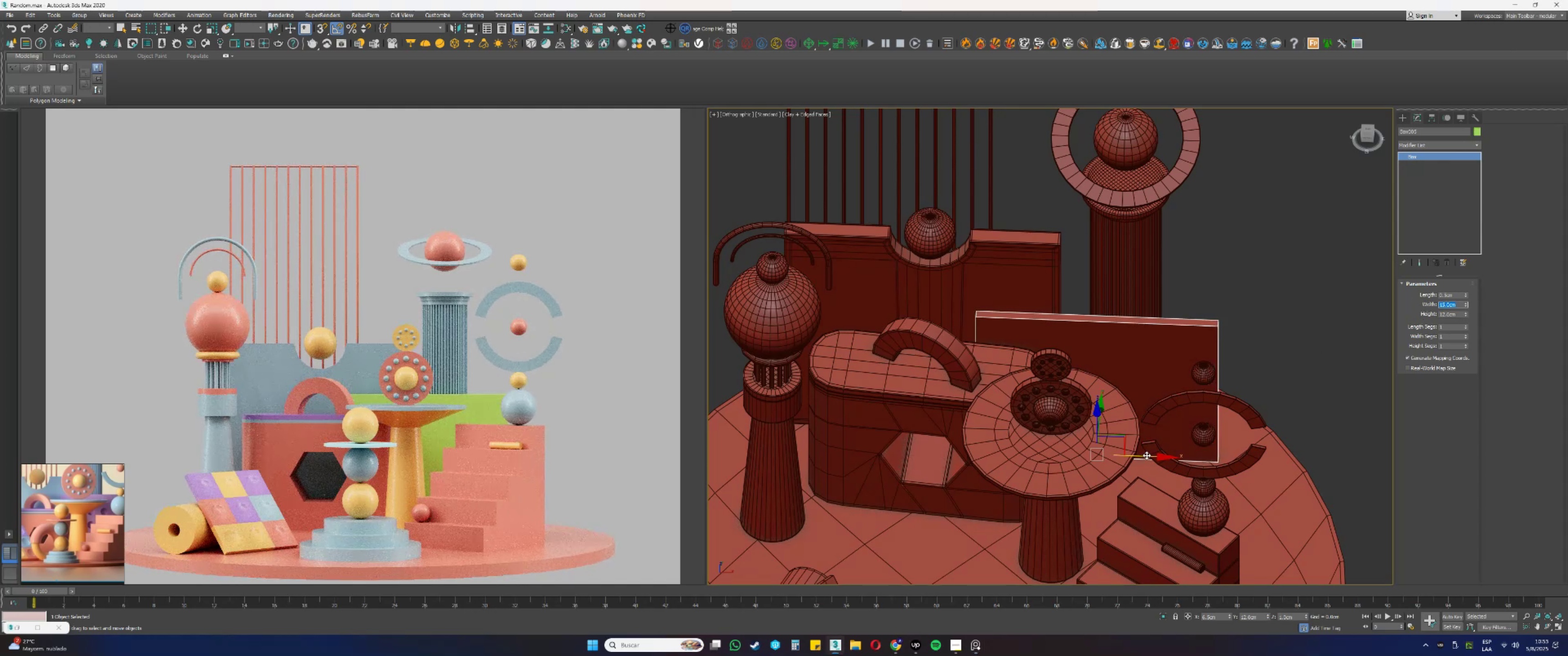 
left_click_drag(start_coordinate=[1146, 455], to_coordinate=[1154, 456])
 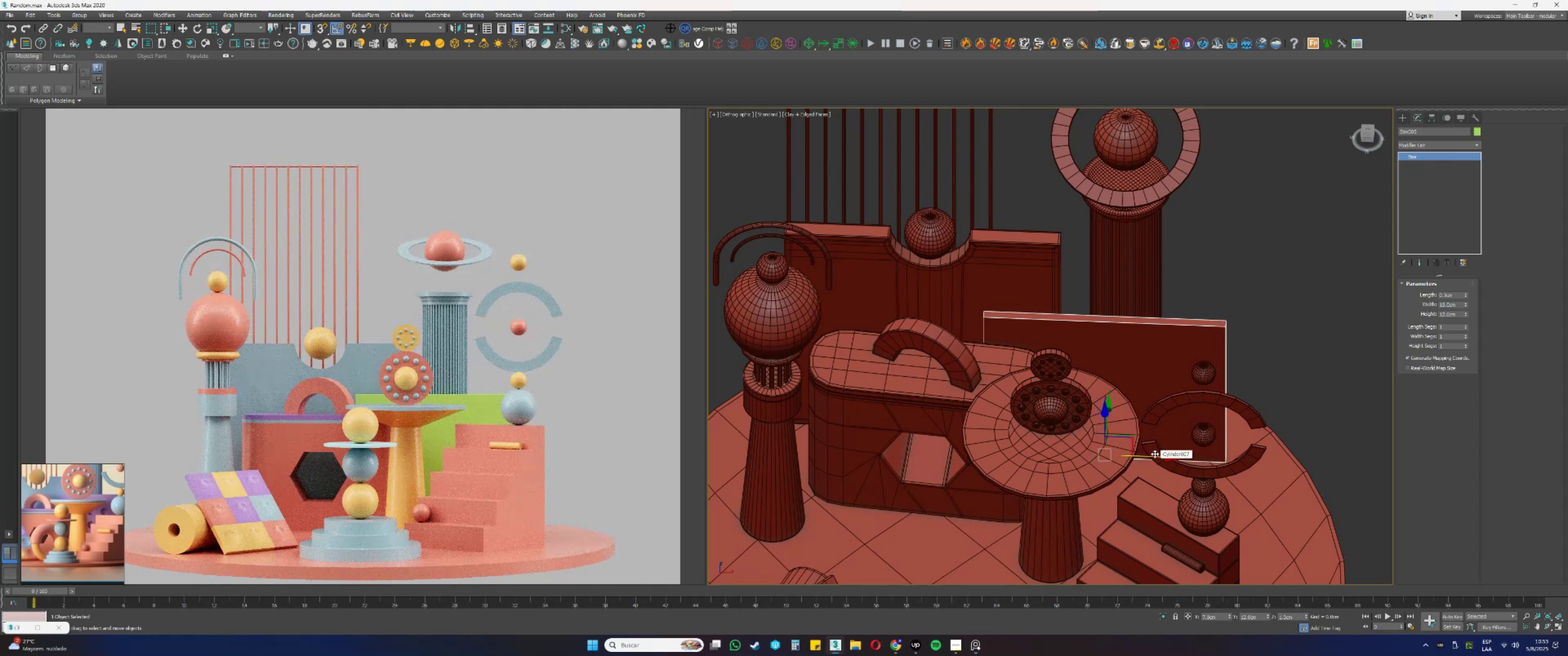 
left_click_drag(start_coordinate=[1153, 457], to_coordinate=[1167, 458])
 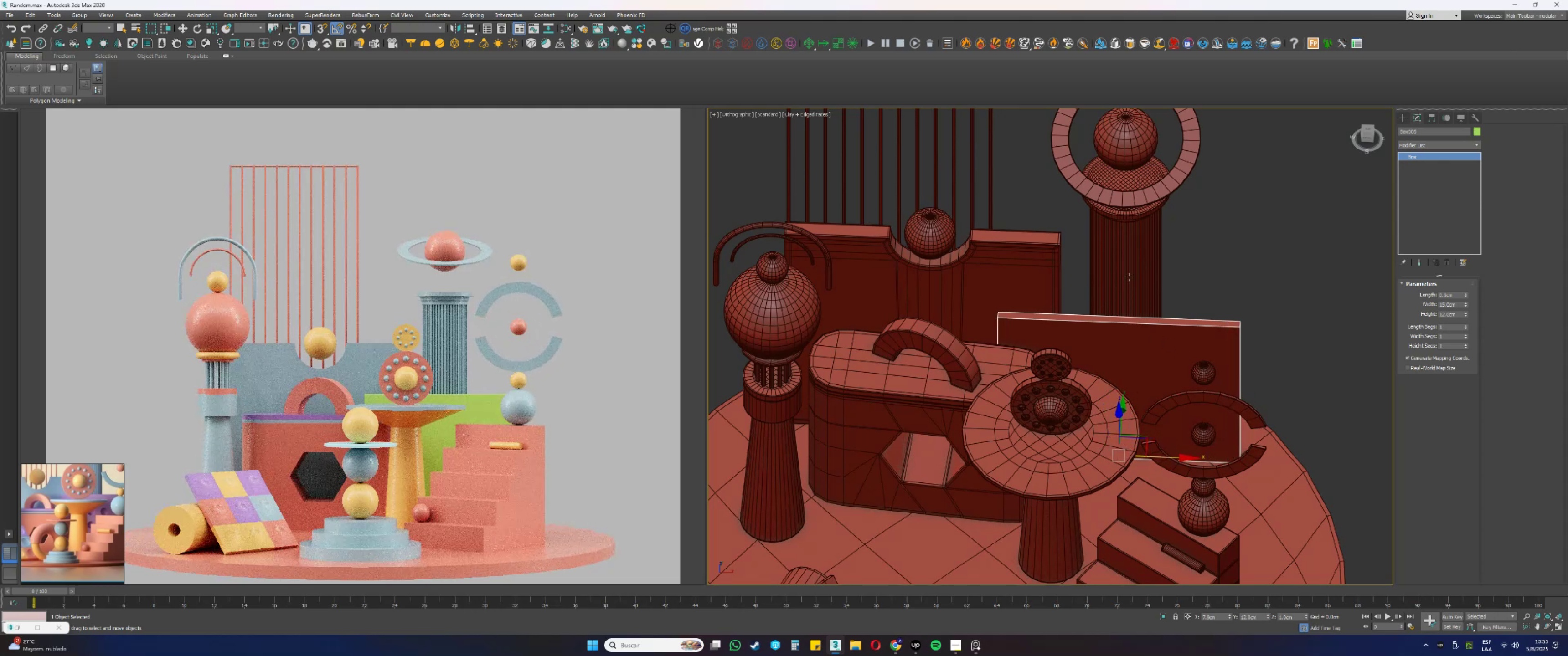 
left_click_drag(start_coordinate=[1186, 292], to_coordinate=[1094, 177])
 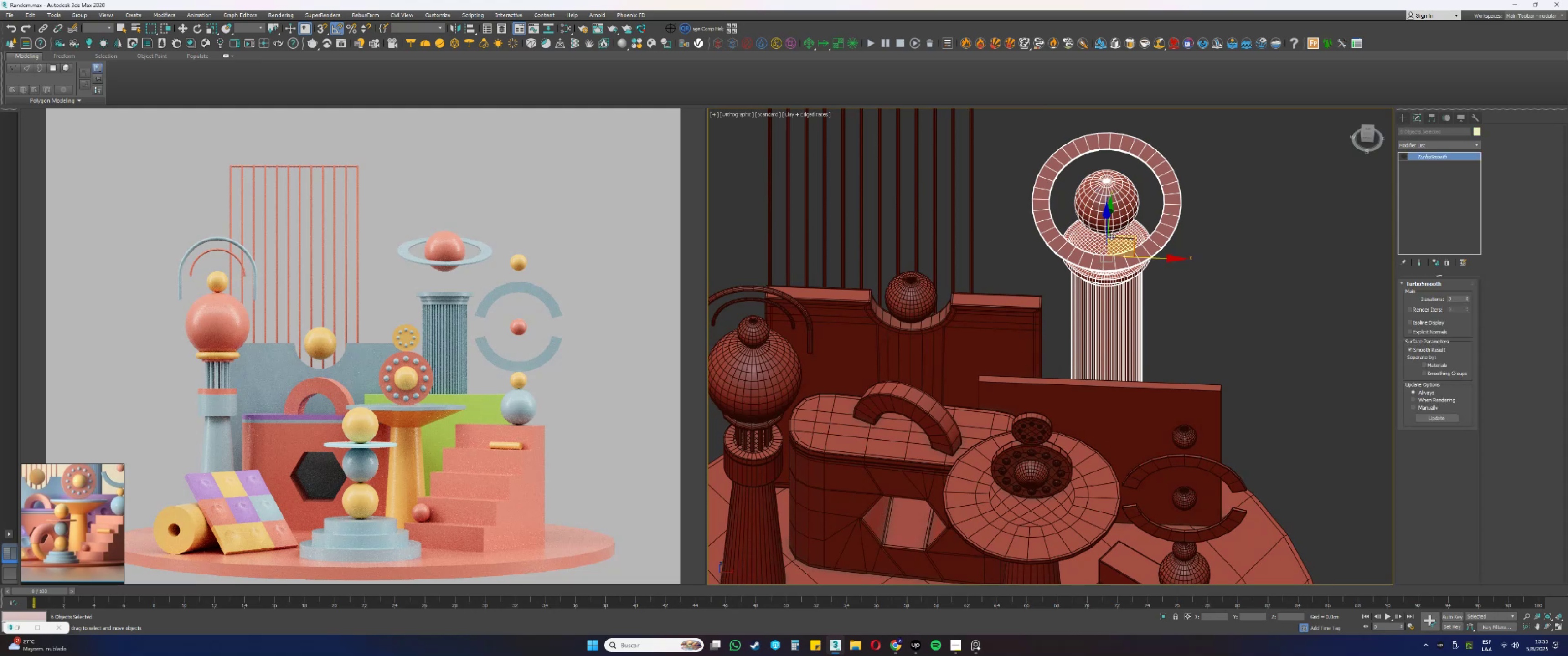 
key(Alt+AltLeft)
 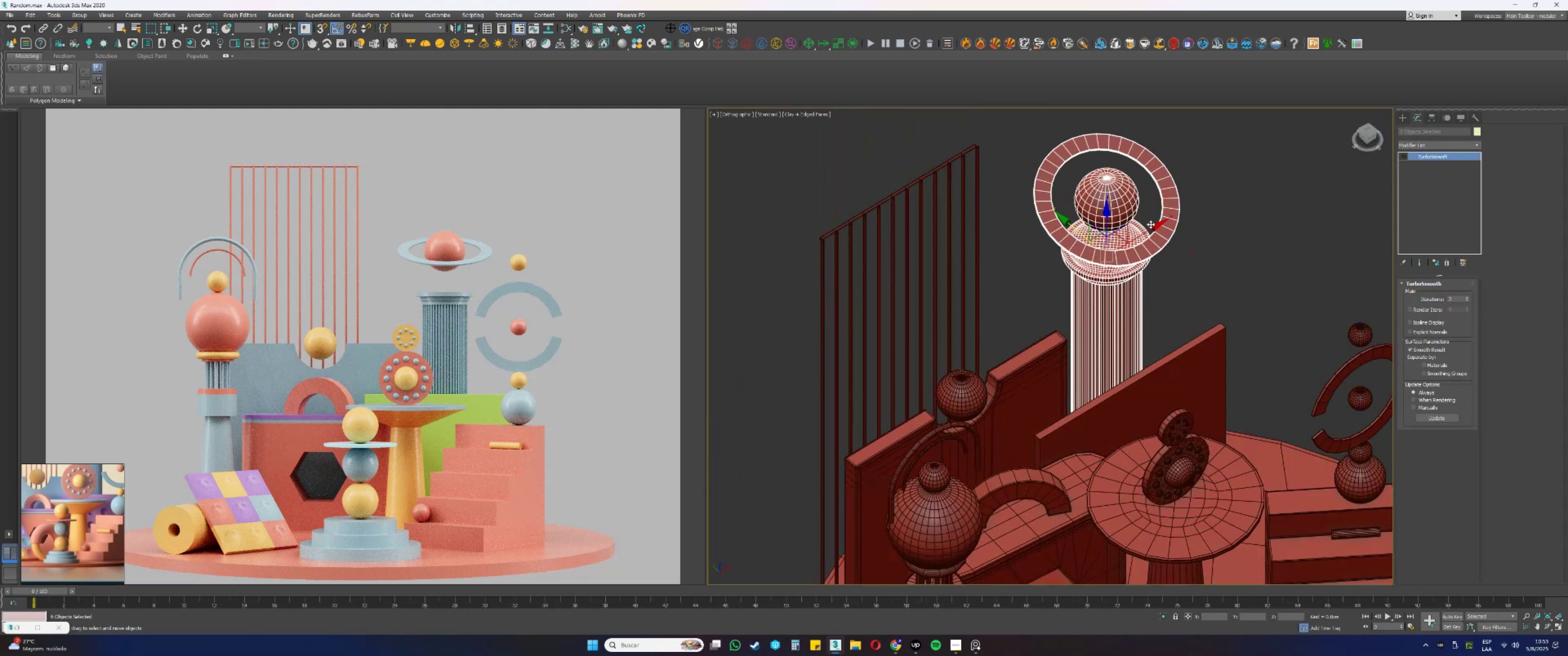 
hold_key(key=AltLeft, duration=1.5)
 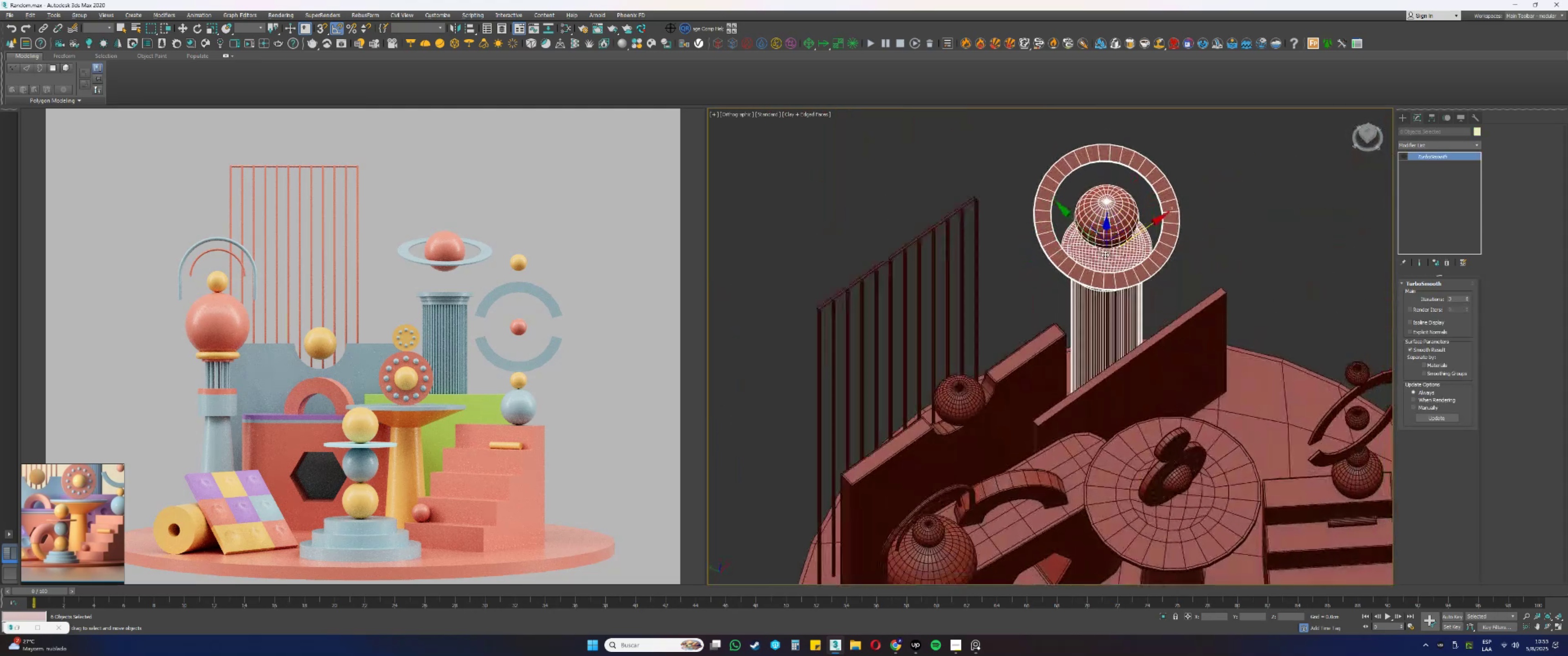 
hold_key(key=AltLeft, duration=0.76)
 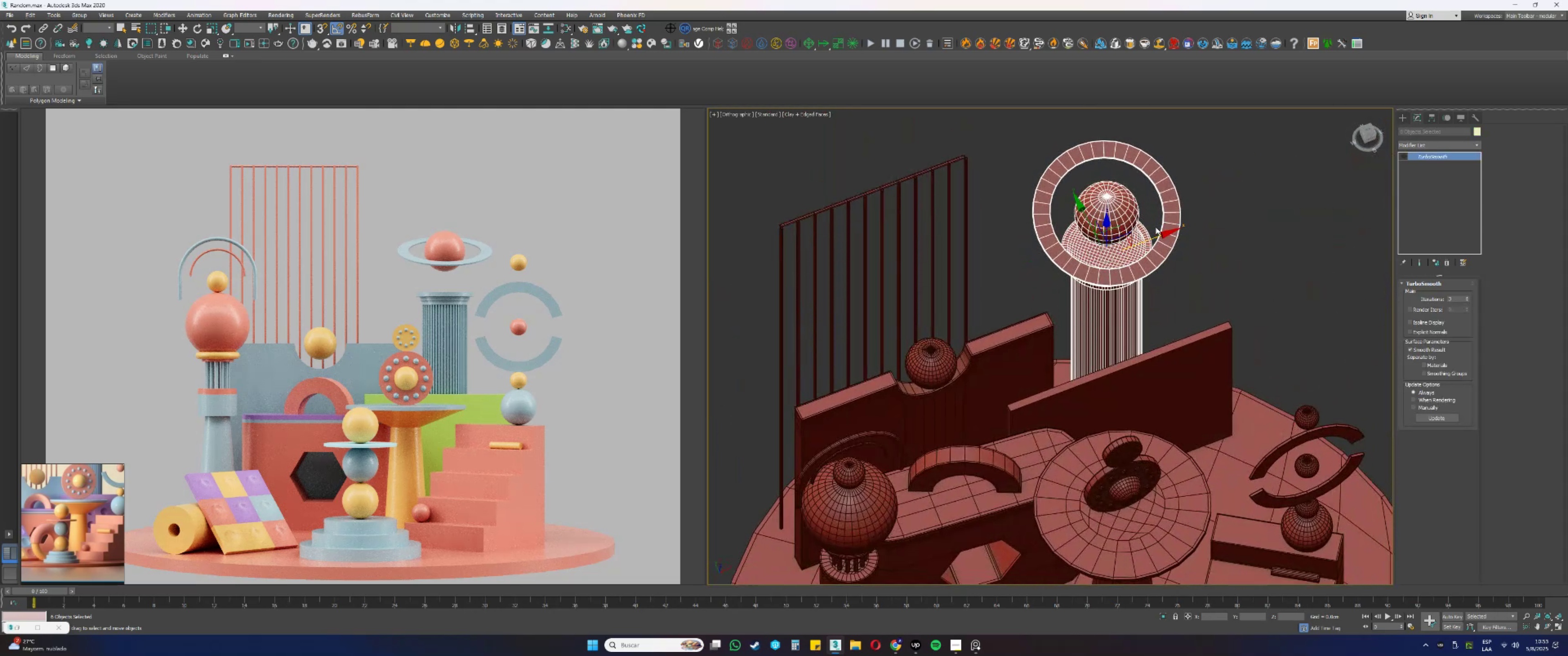 
left_click_drag(start_coordinate=[1156, 236], to_coordinate=[1145, 246])
 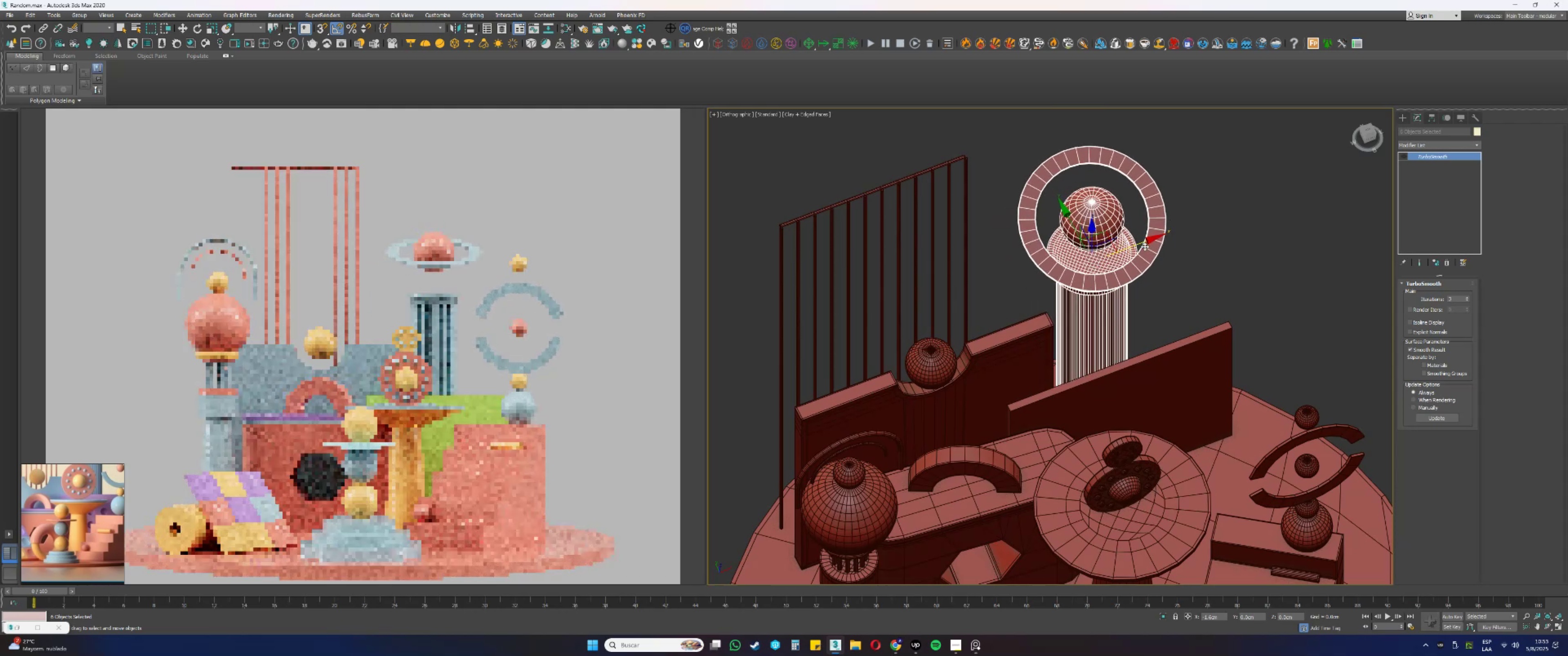 
key(Control+ControlLeft)
 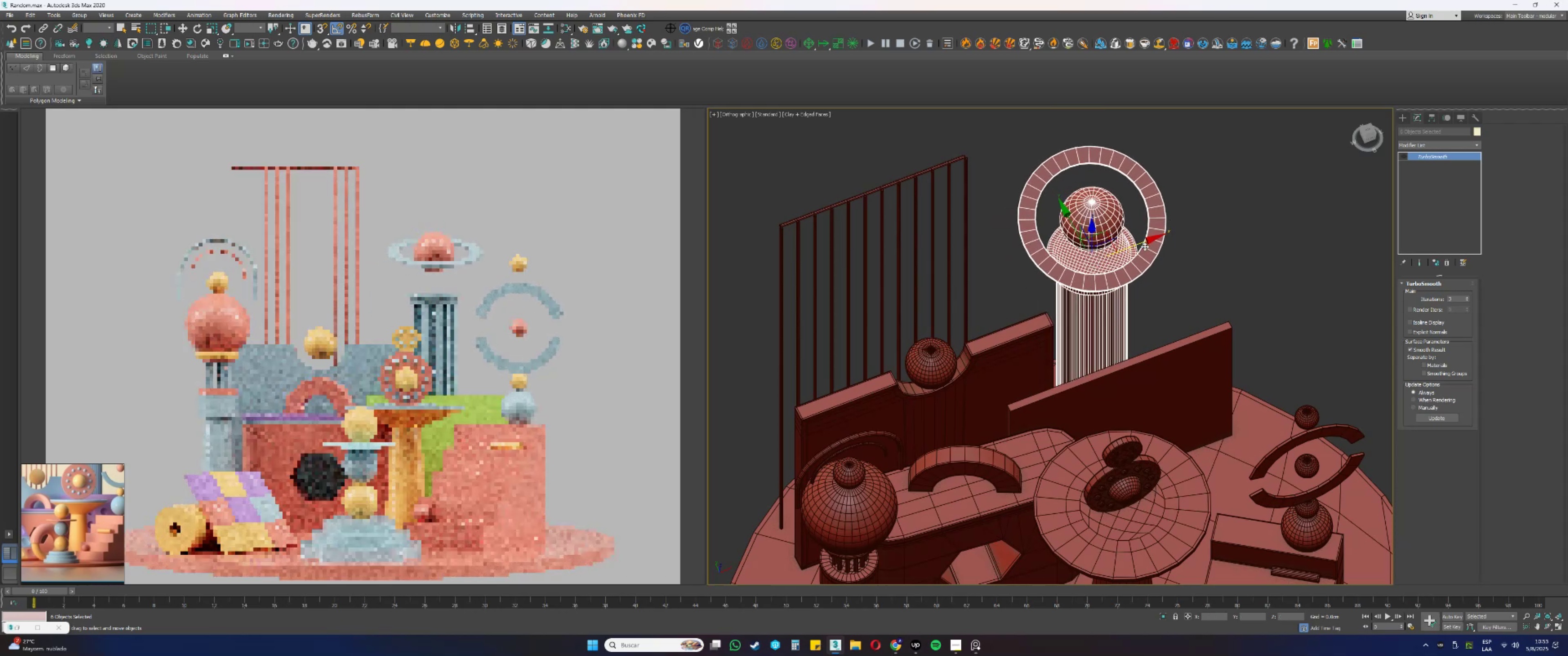 
key(Control+Z)
 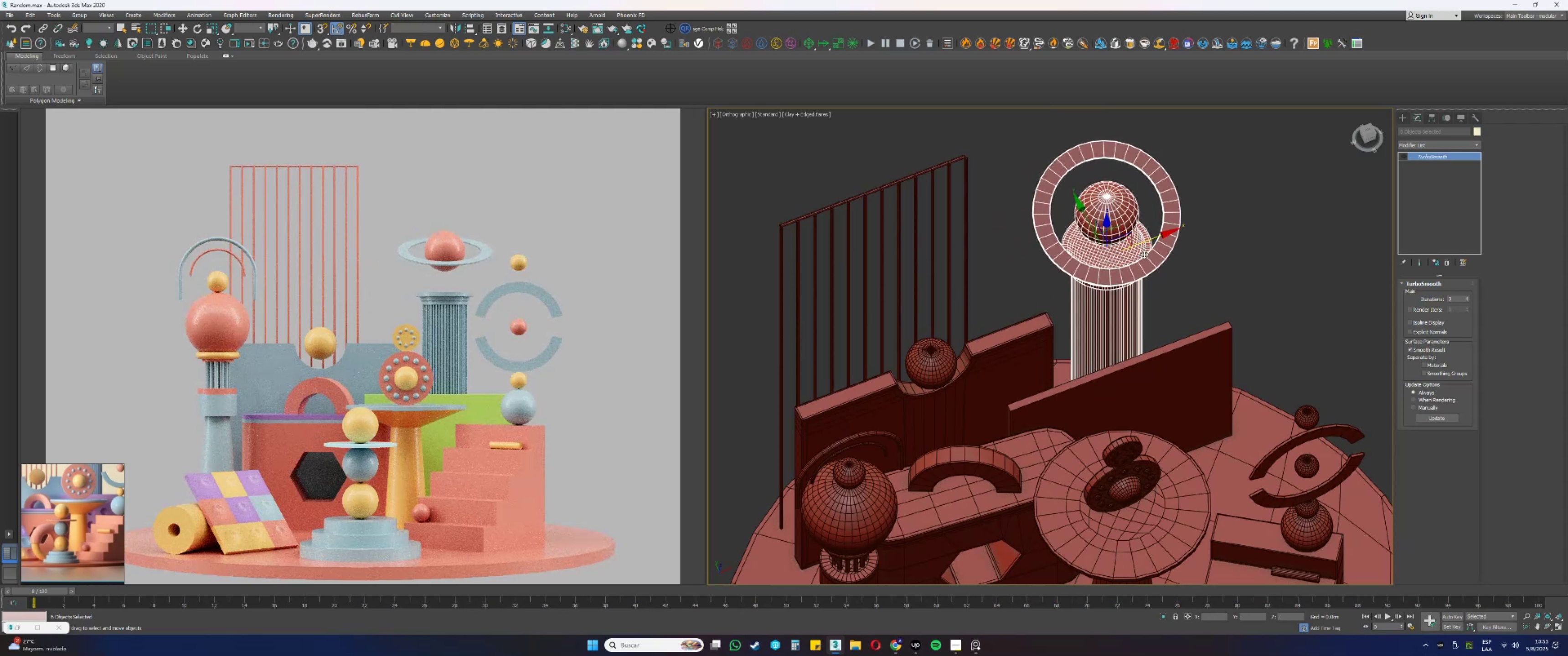 
left_click_drag(start_coordinate=[1148, 239], to_coordinate=[1133, 244])
 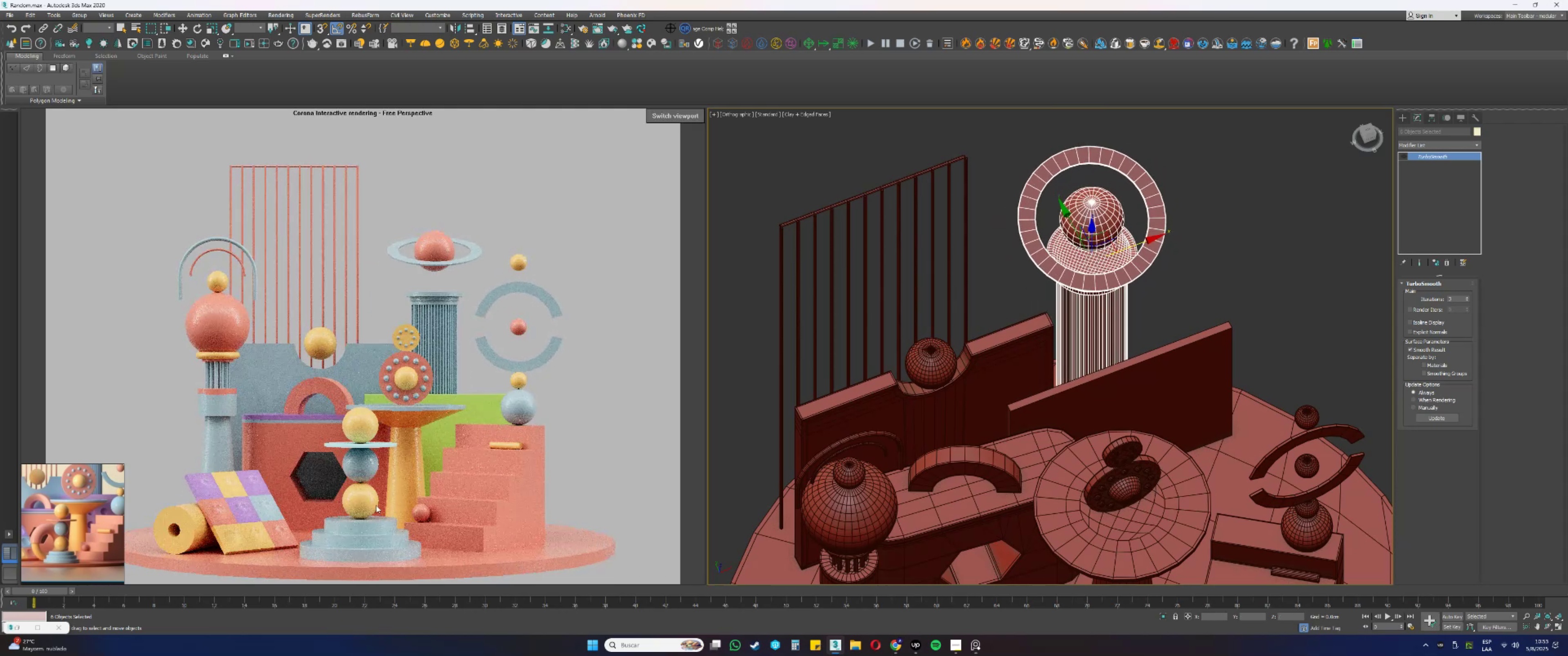 
scroll: coordinate [64, 511], scroll_direction: down, amount: 5.0
 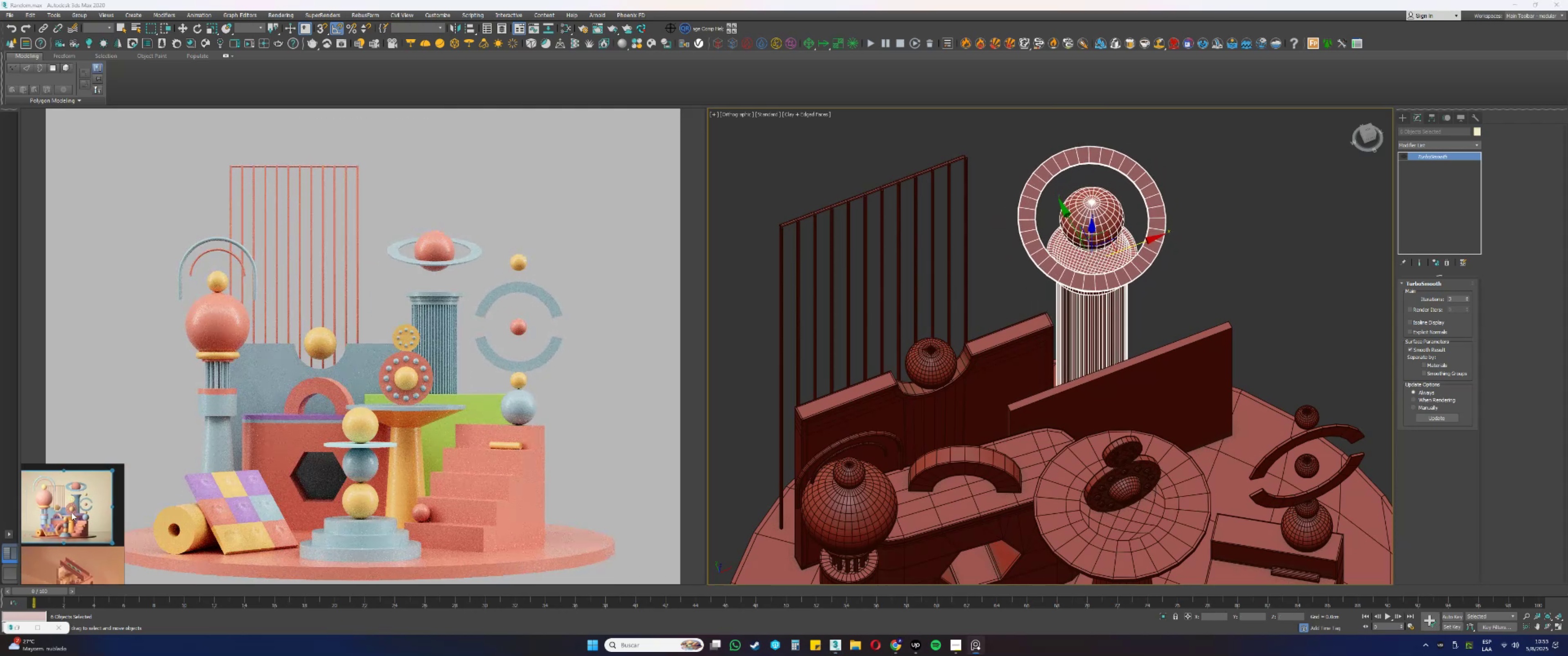 
scroll: coordinate [72, 502], scroll_direction: up, amount: 2.0
 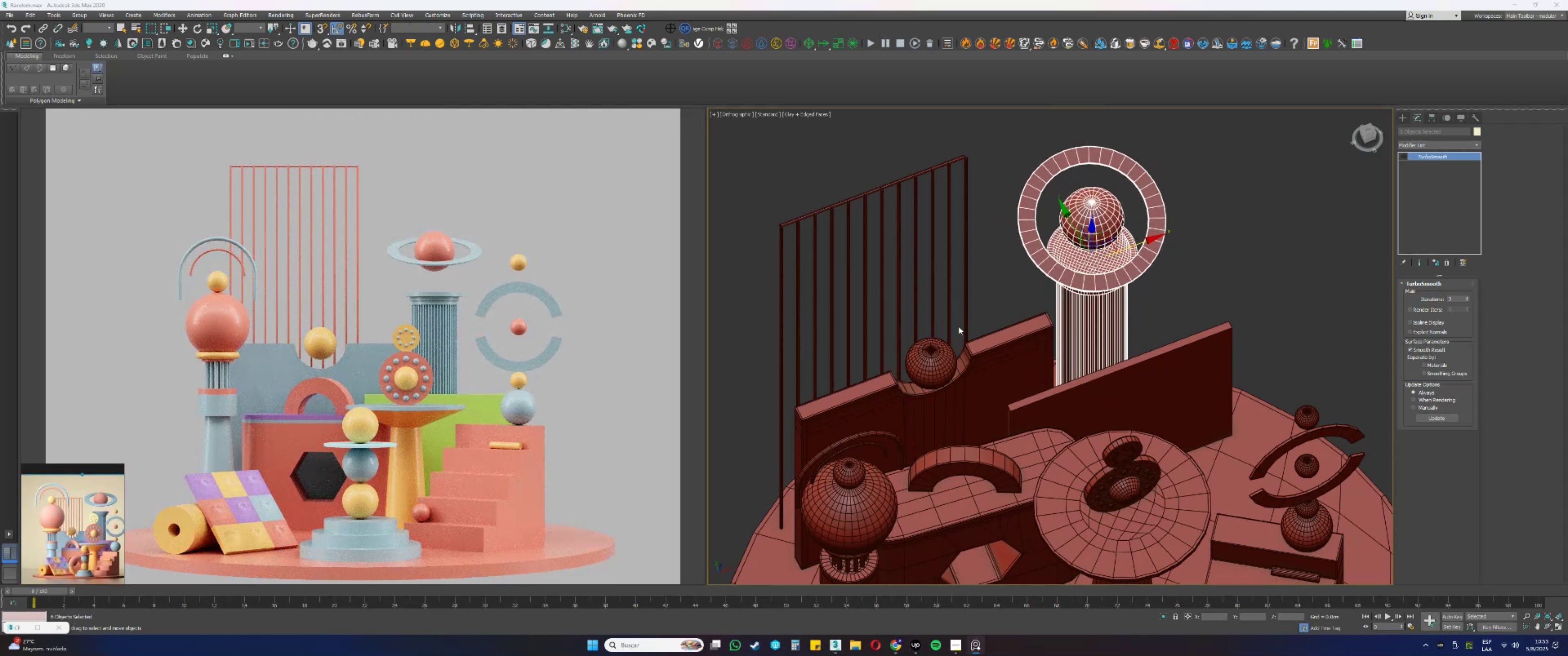 
key(R)
 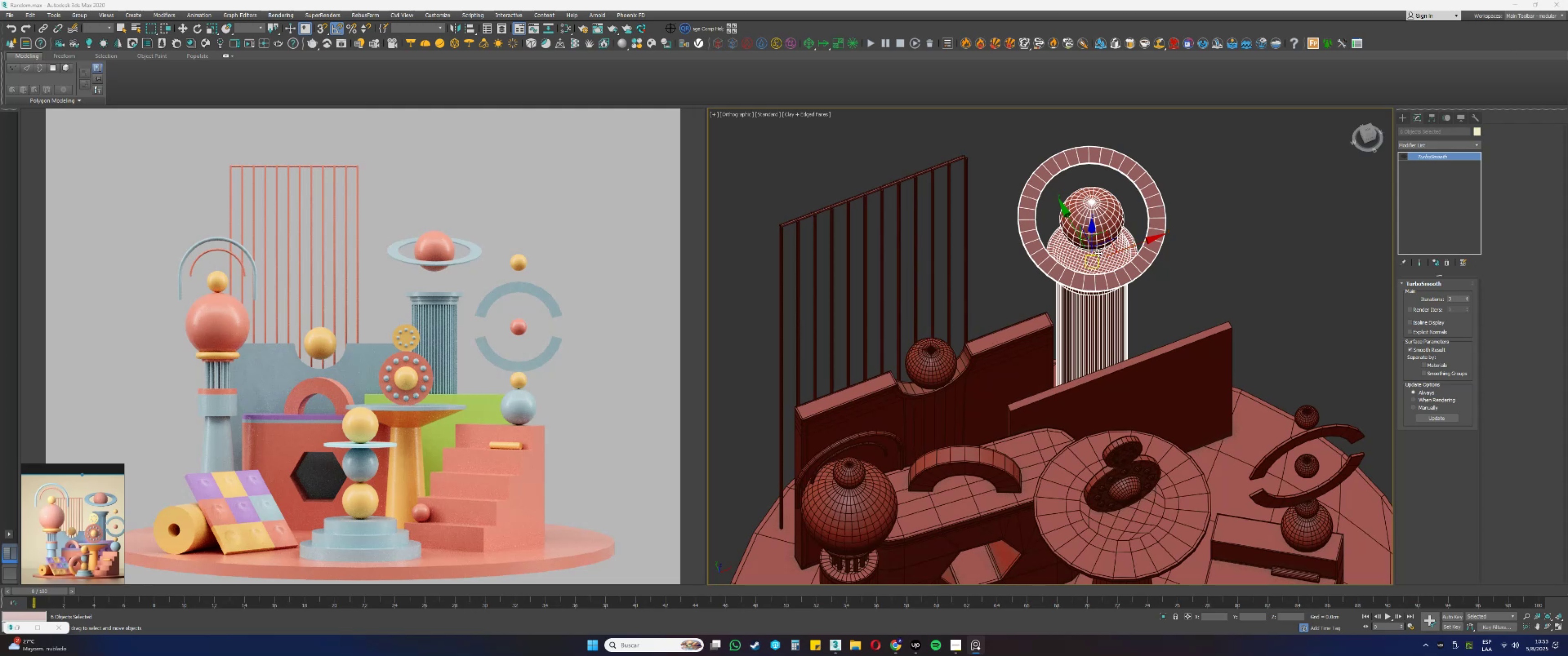 
hold_key(key=AltLeft, duration=1.09)
 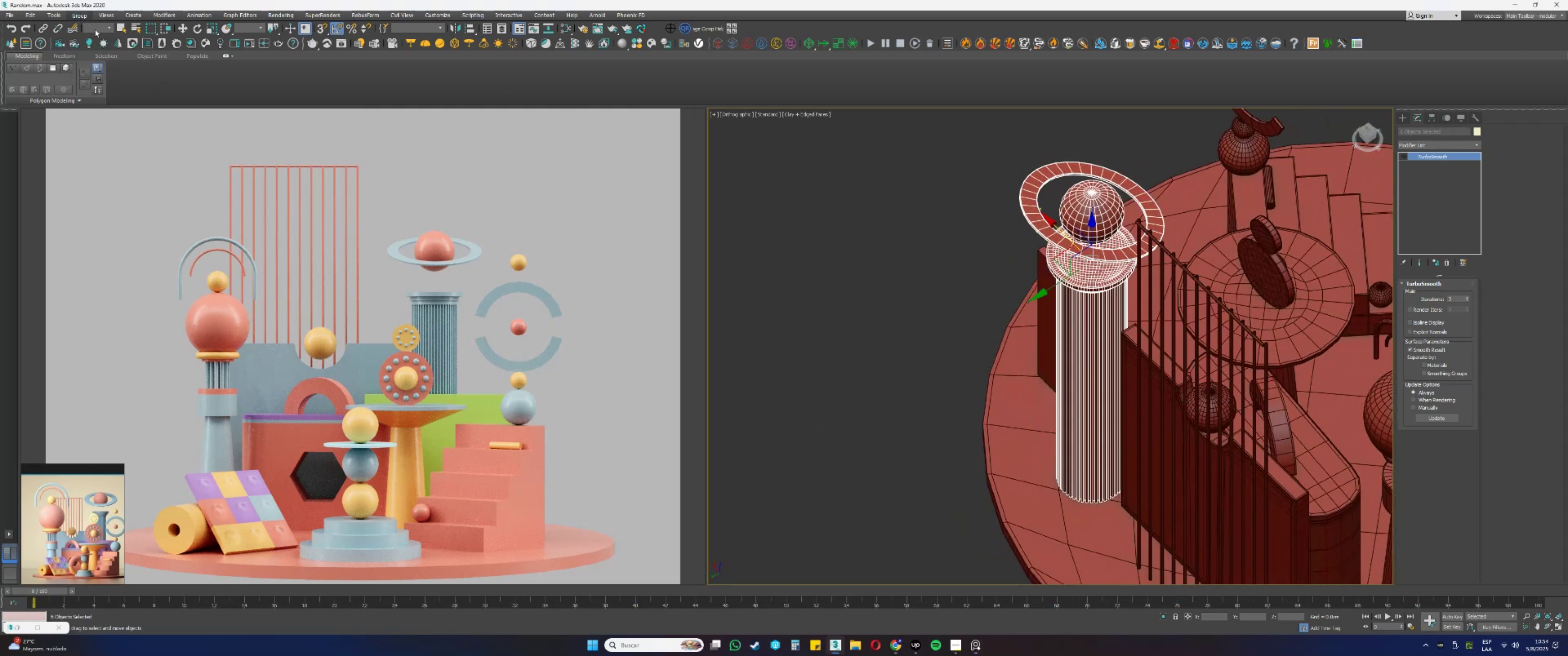 
left_click([781, 337])
 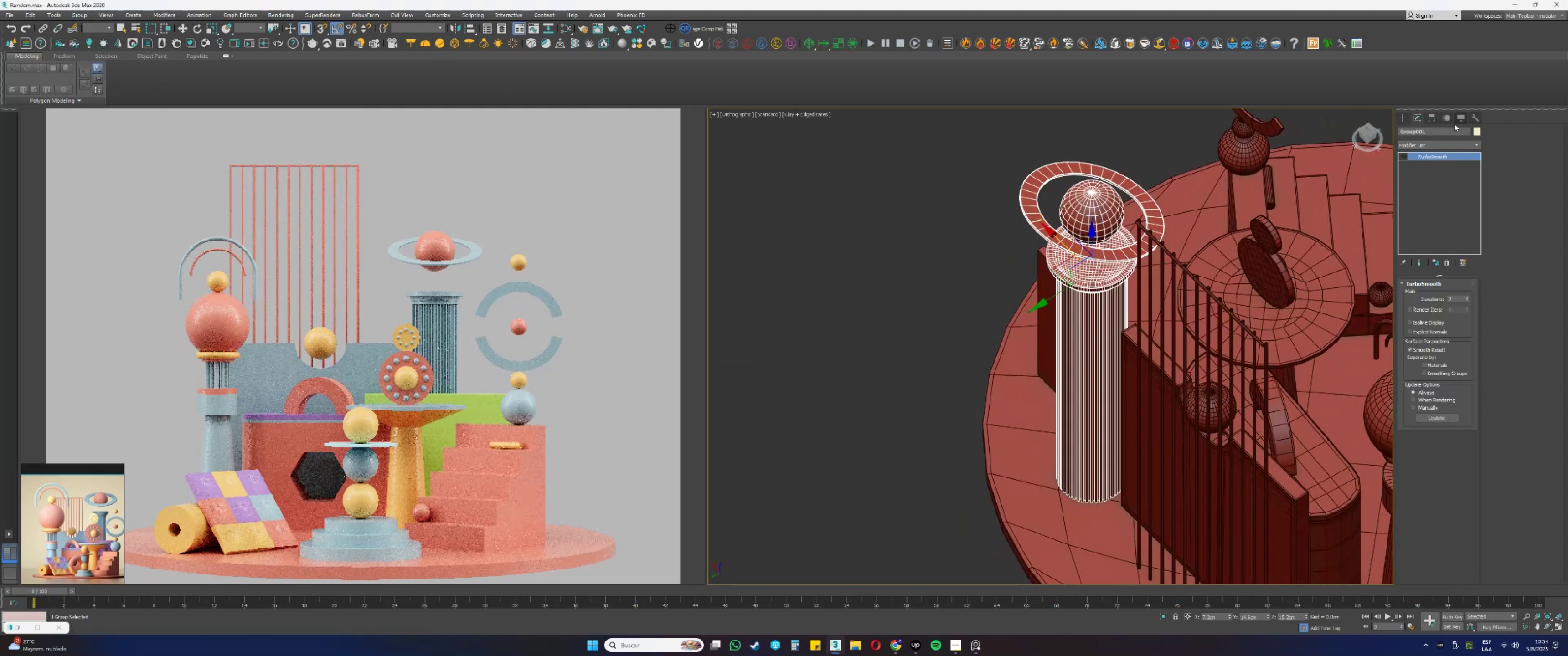 
left_click([1432, 116])
 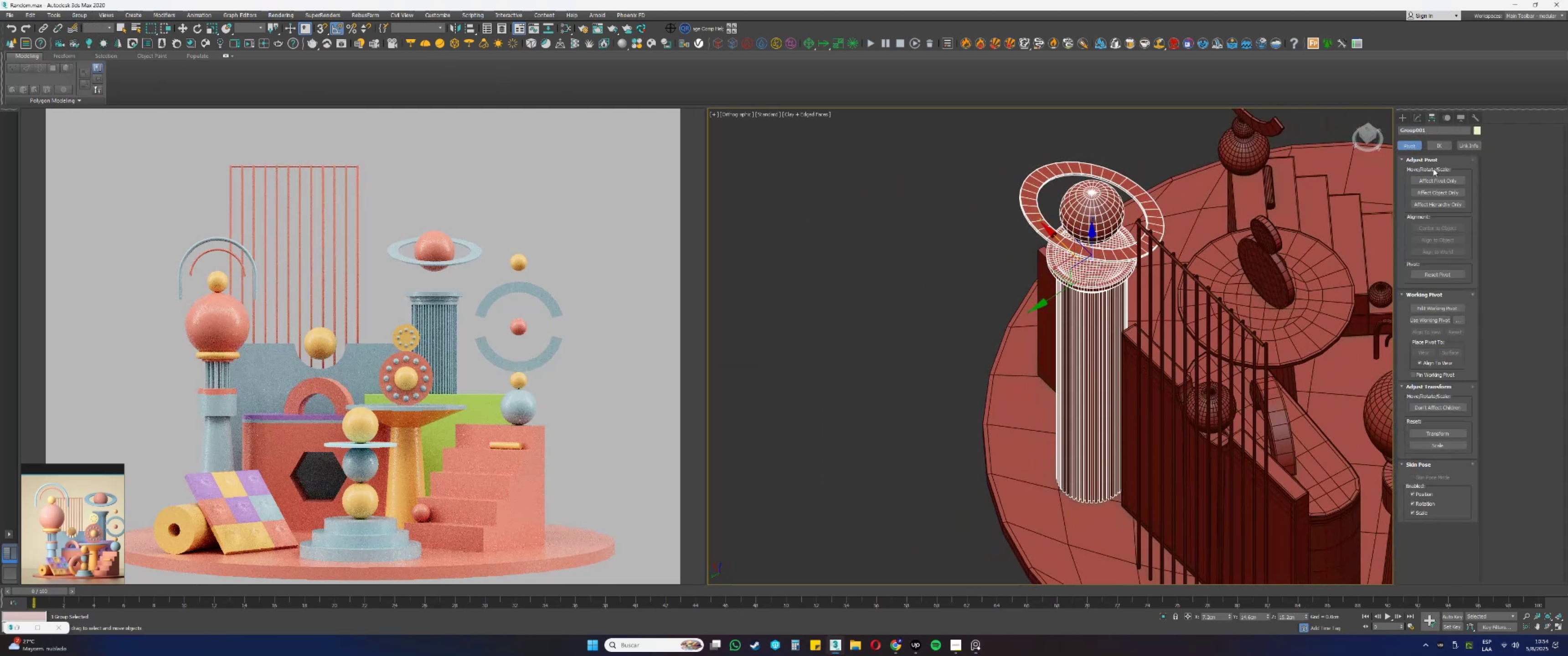 
left_click([1432, 177])
 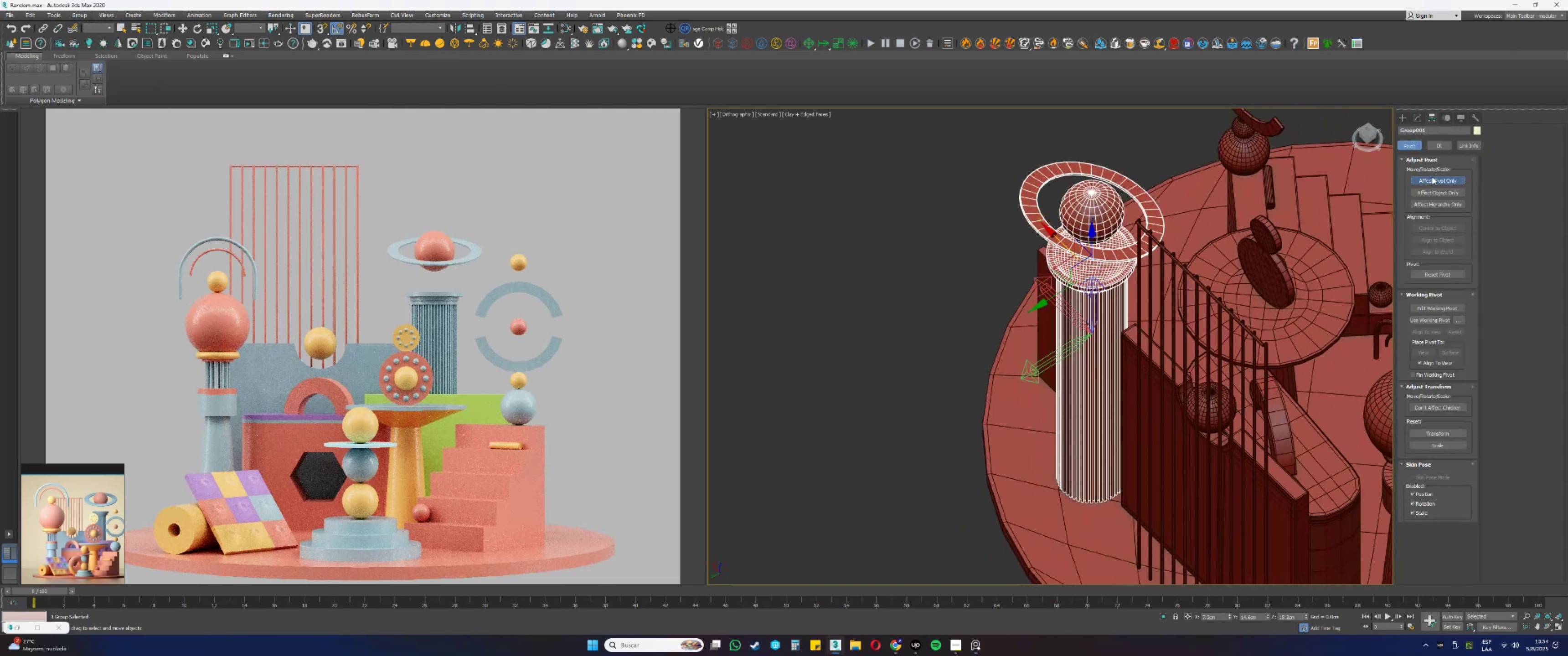 
type(wss)
 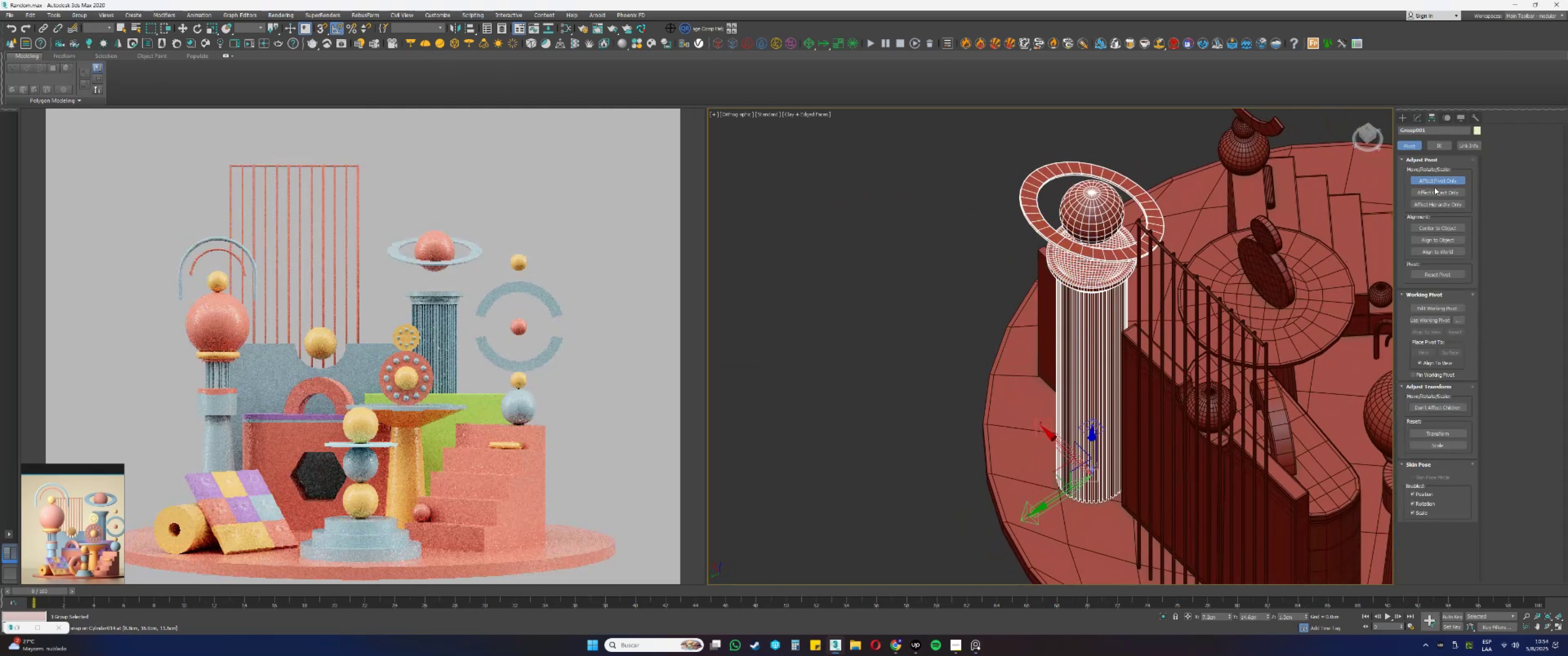 
left_click_drag(start_coordinate=[1092, 296], to_coordinate=[994, 374])
 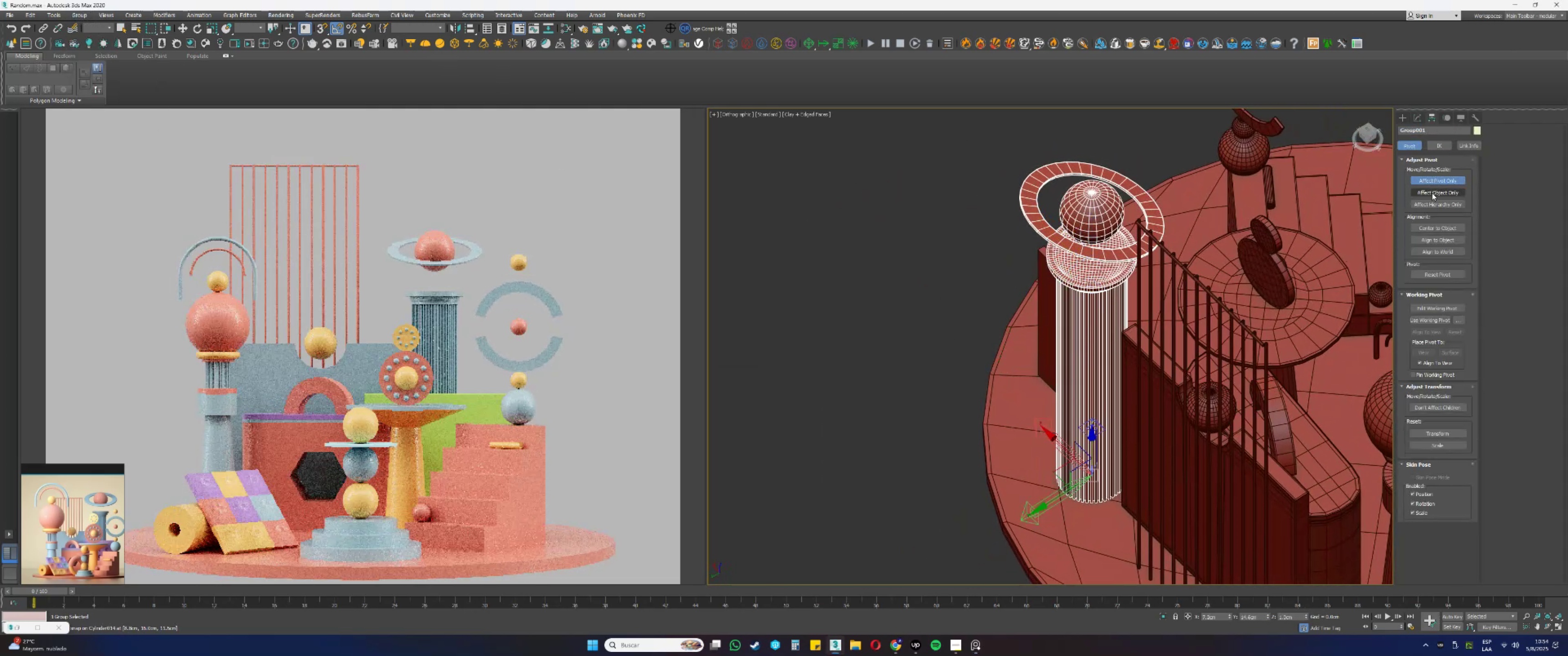 
left_click([1432, 180])
 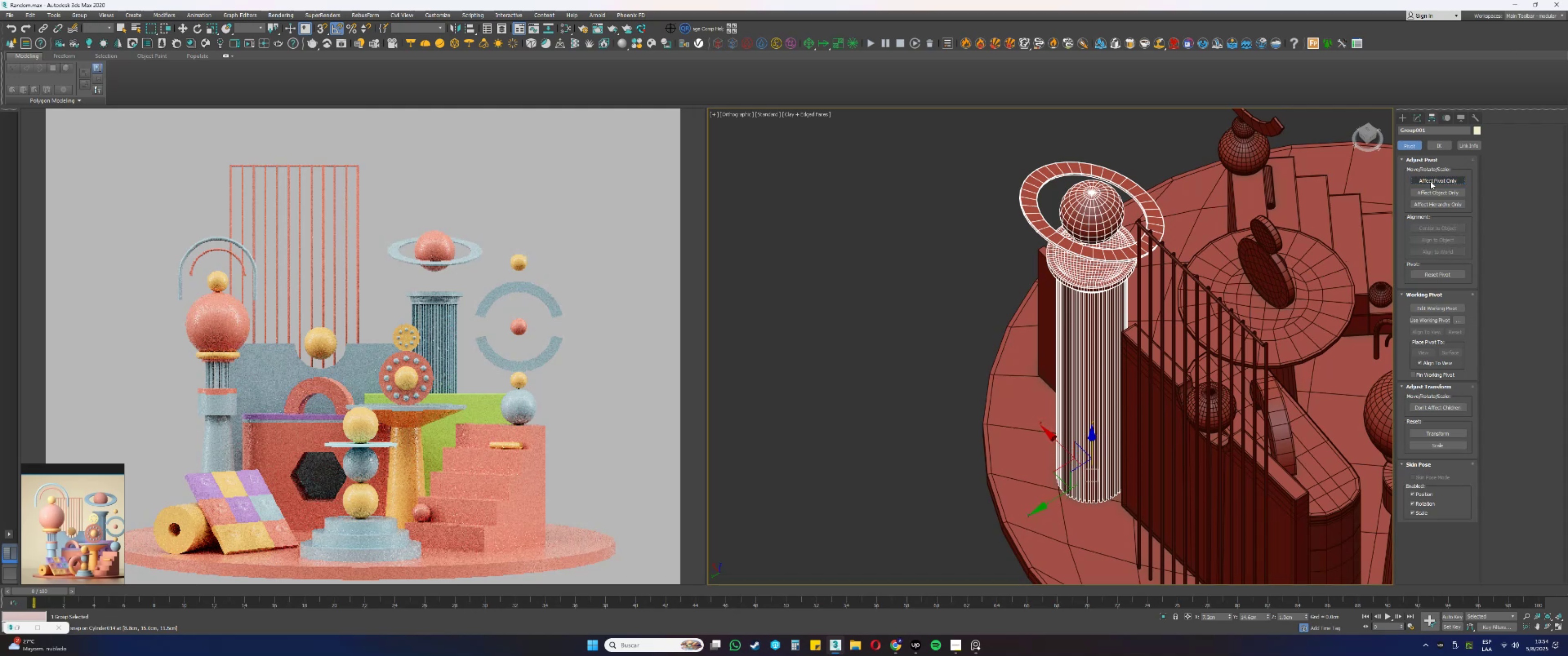 
key(R)
 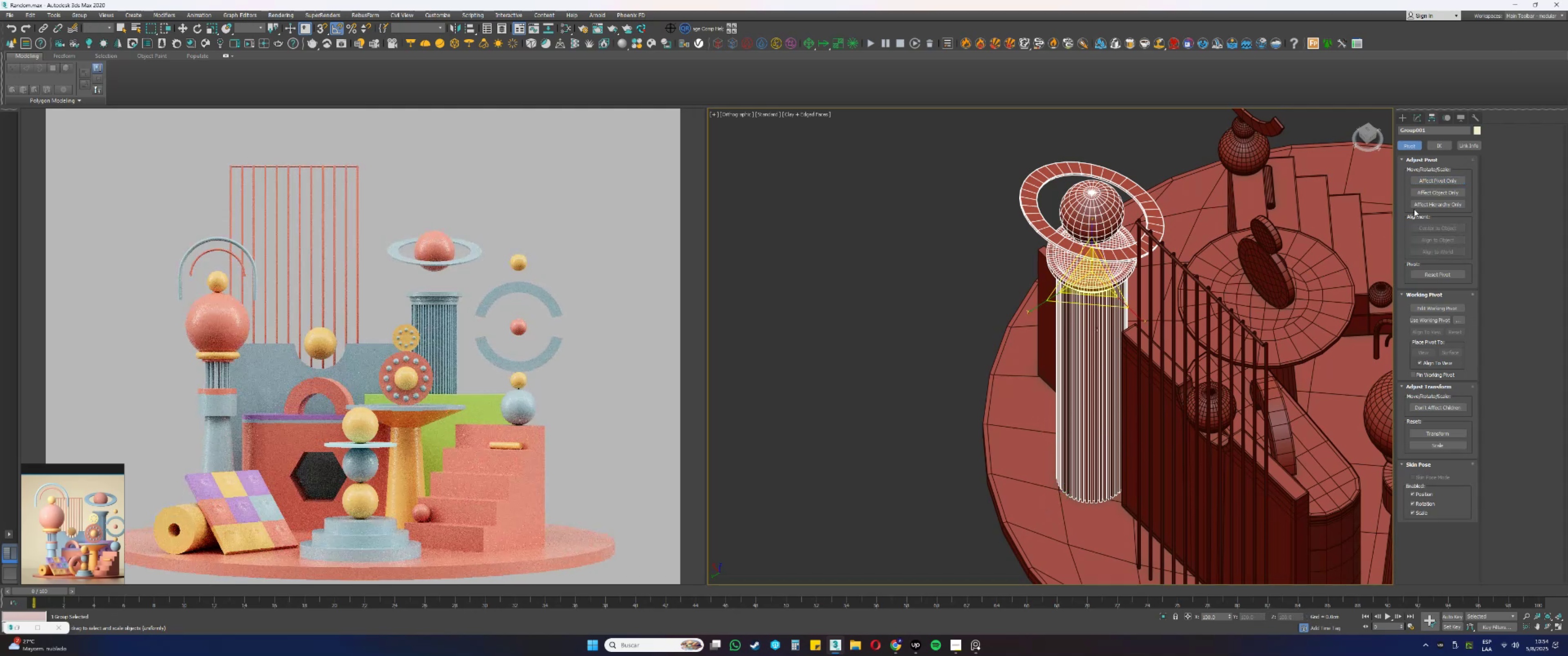 
left_click([1429, 184])
 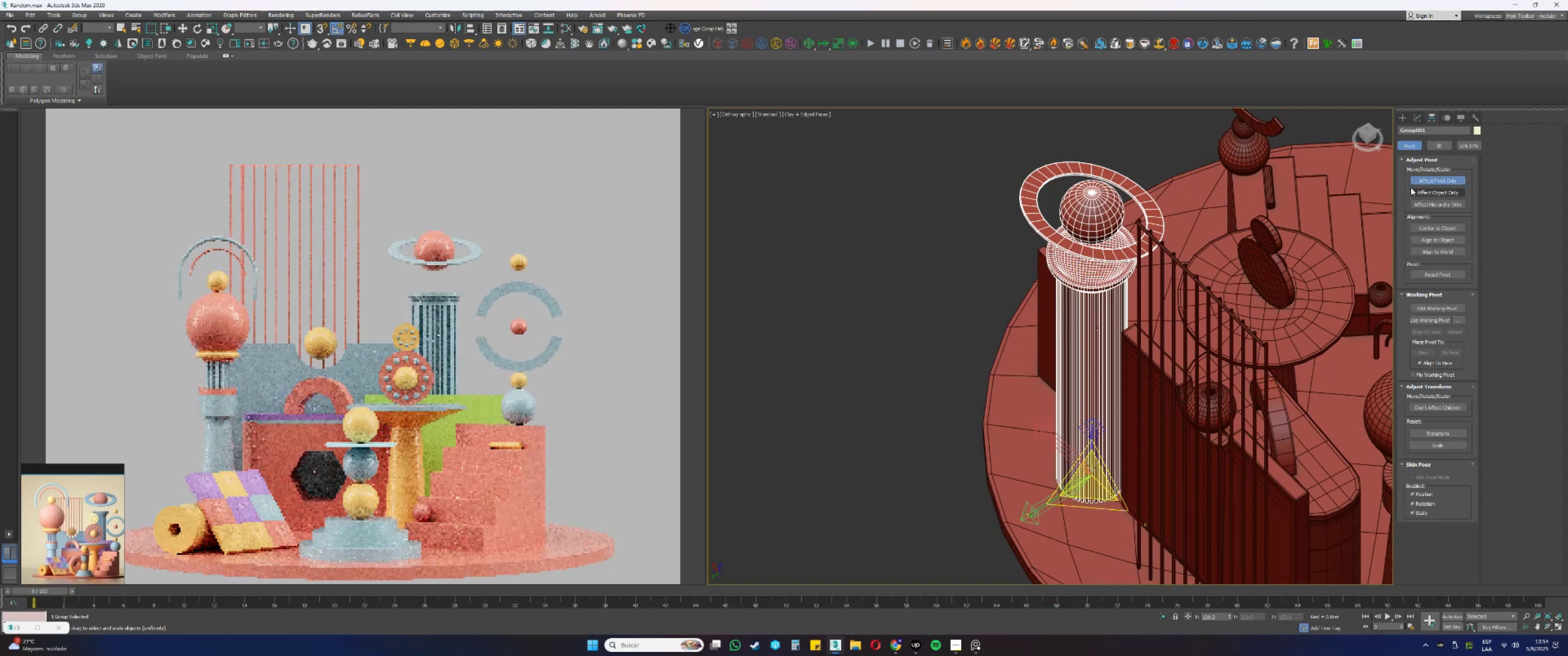 
left_click([1425, 180])
 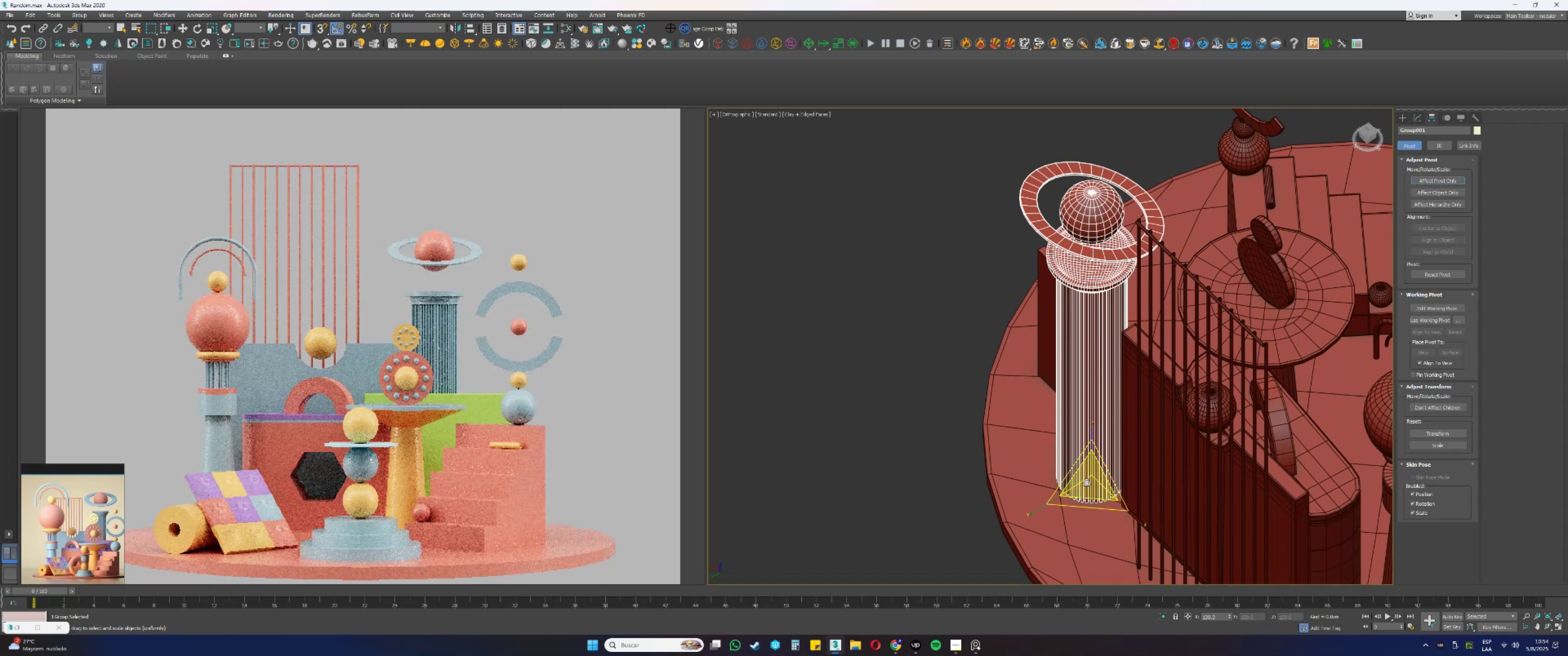 
left_click_drag(start_coordinate=[1090, 484], to_coordinate=[1078, 473])
 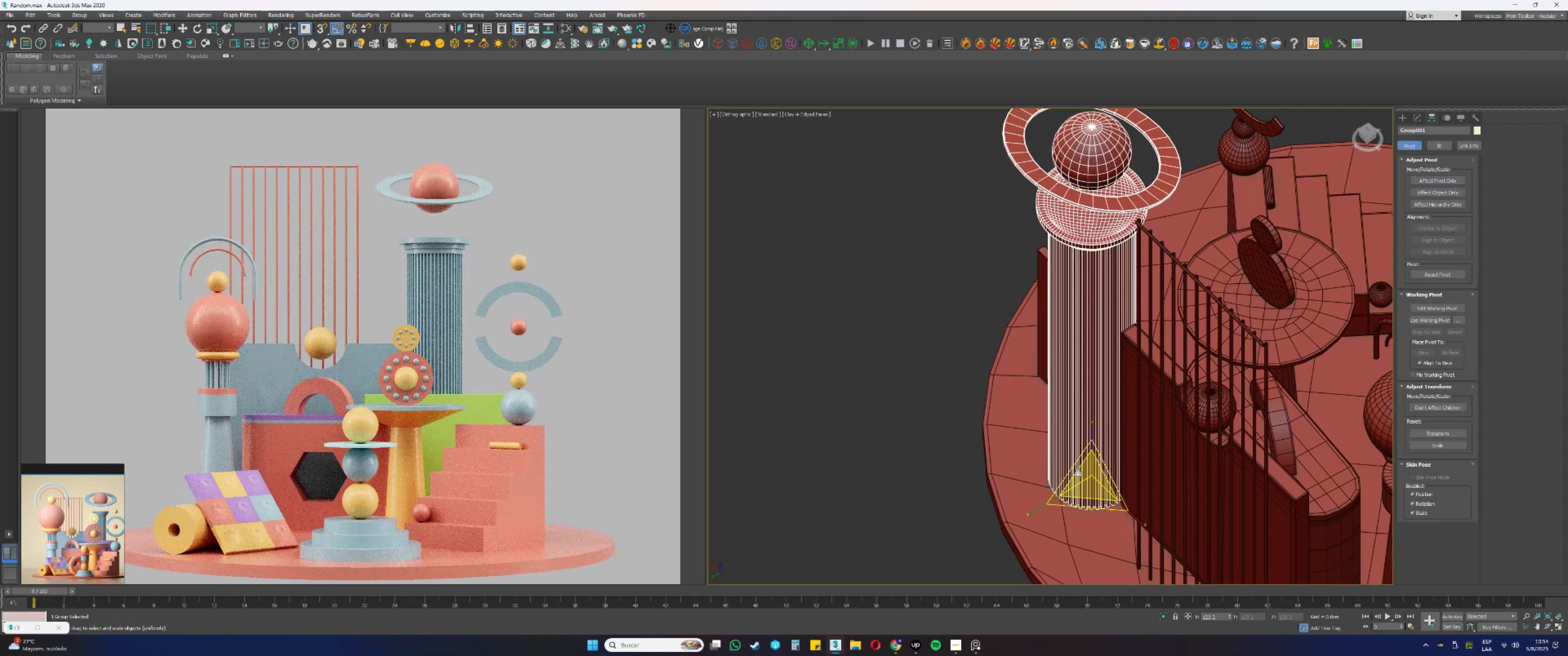 
key(W)
 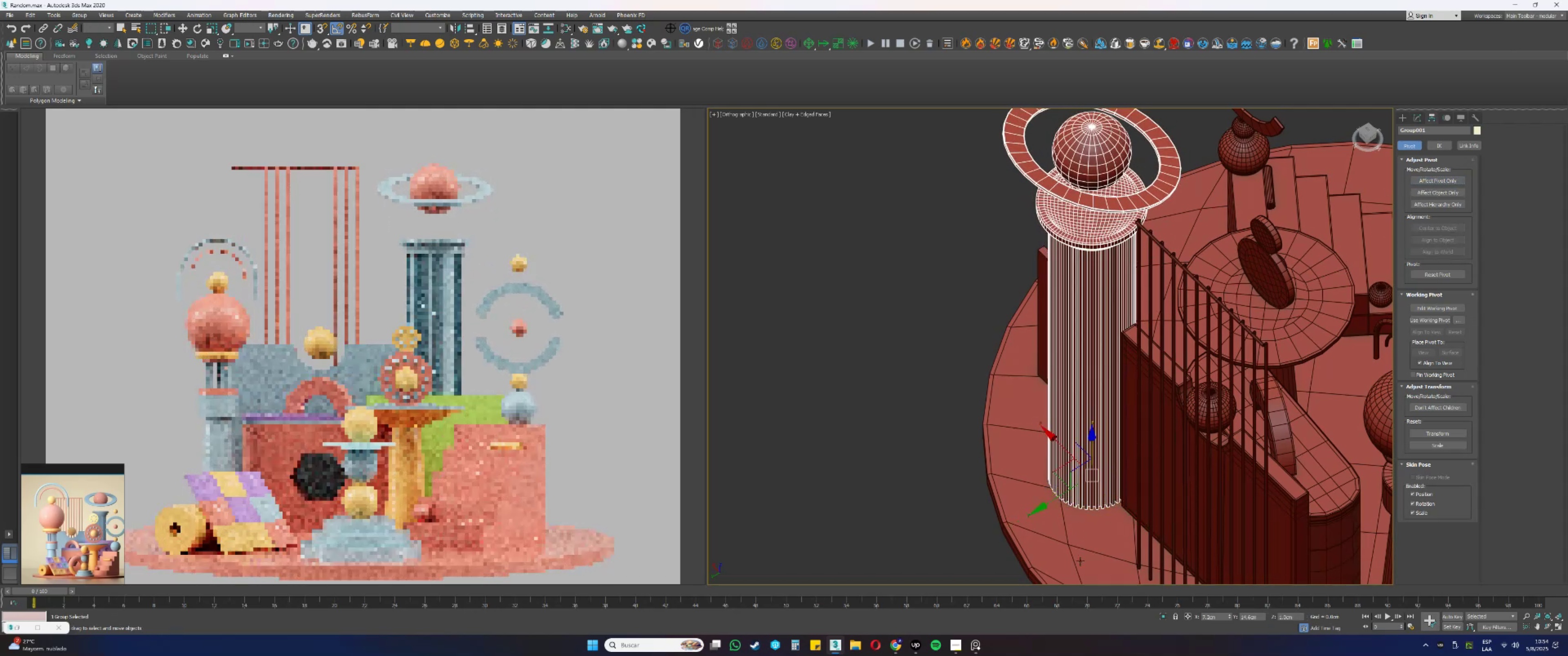 
hold_key(key=AltLeft, duration=0.32)
 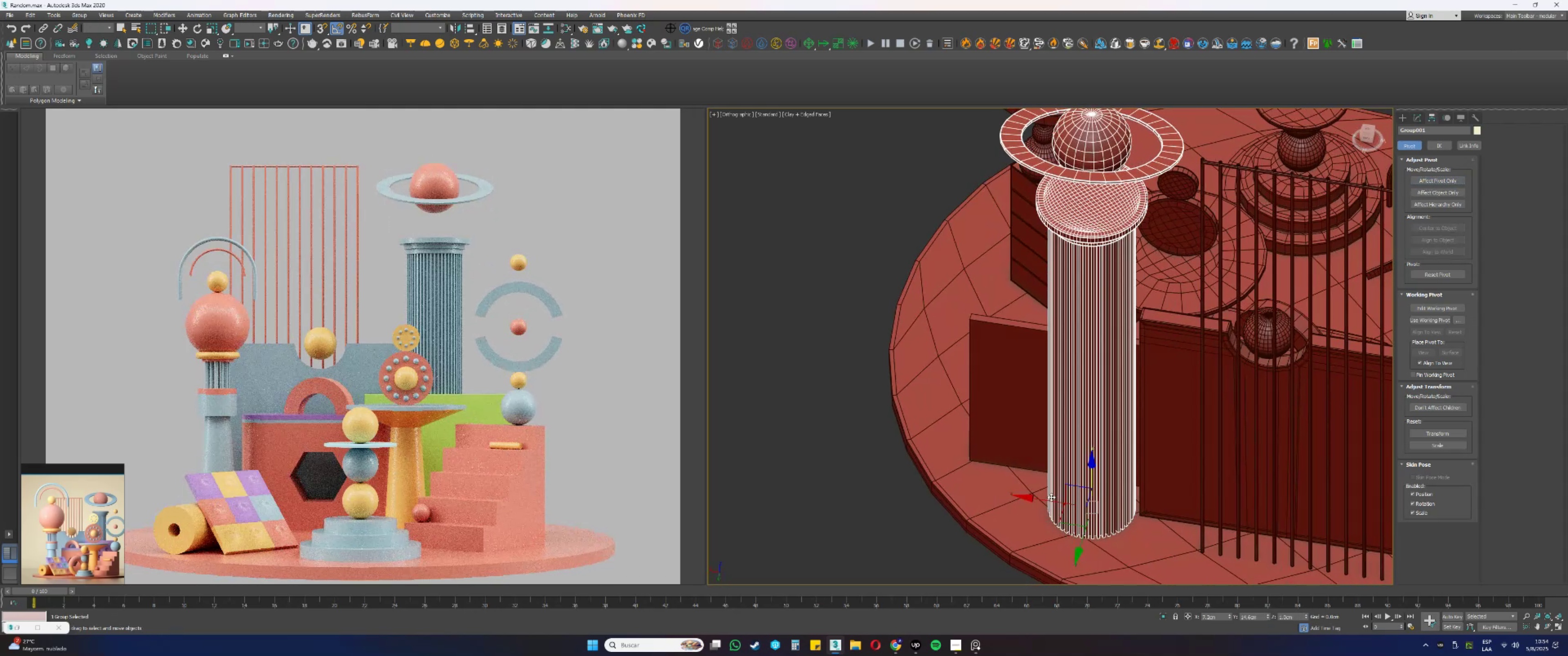 
left_click_drag(start_coordinate=[1046, 500], to_coordinate=[1029, 497])
 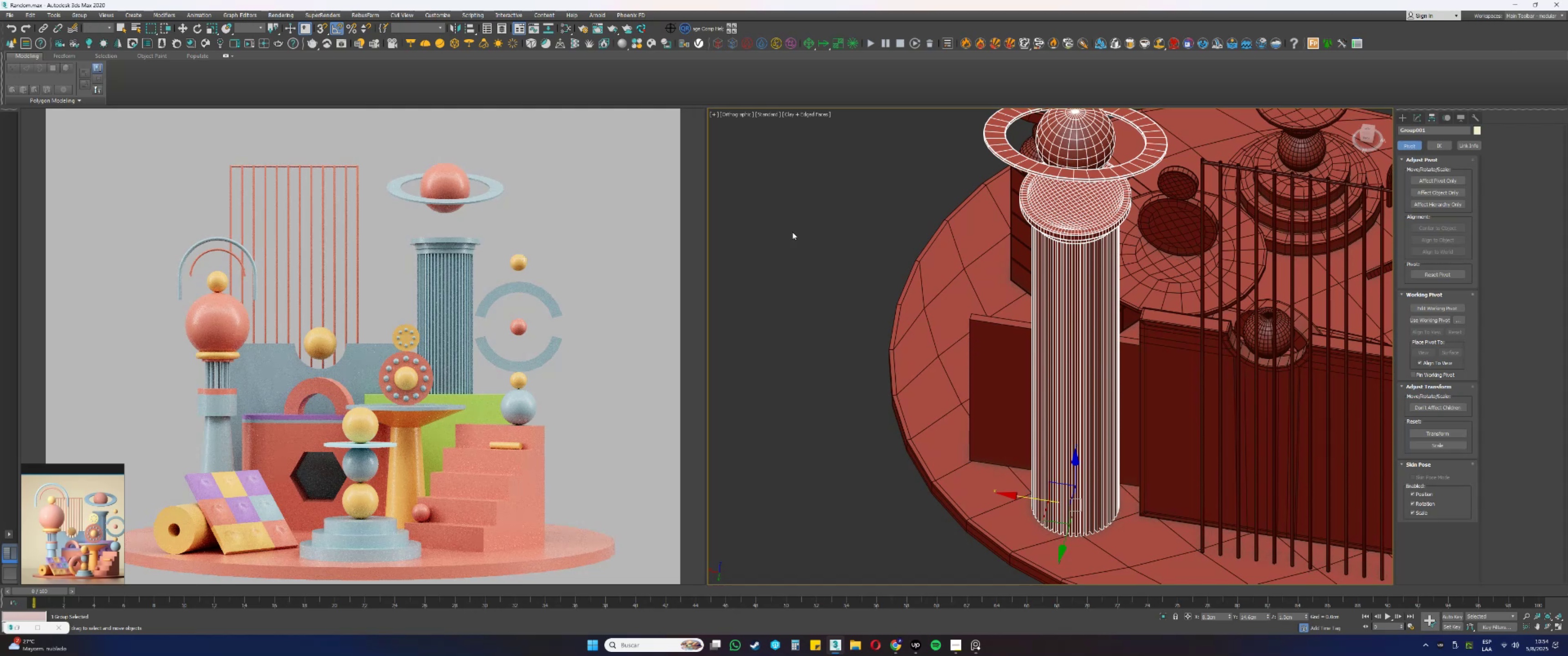 
left_click([77, 18])
 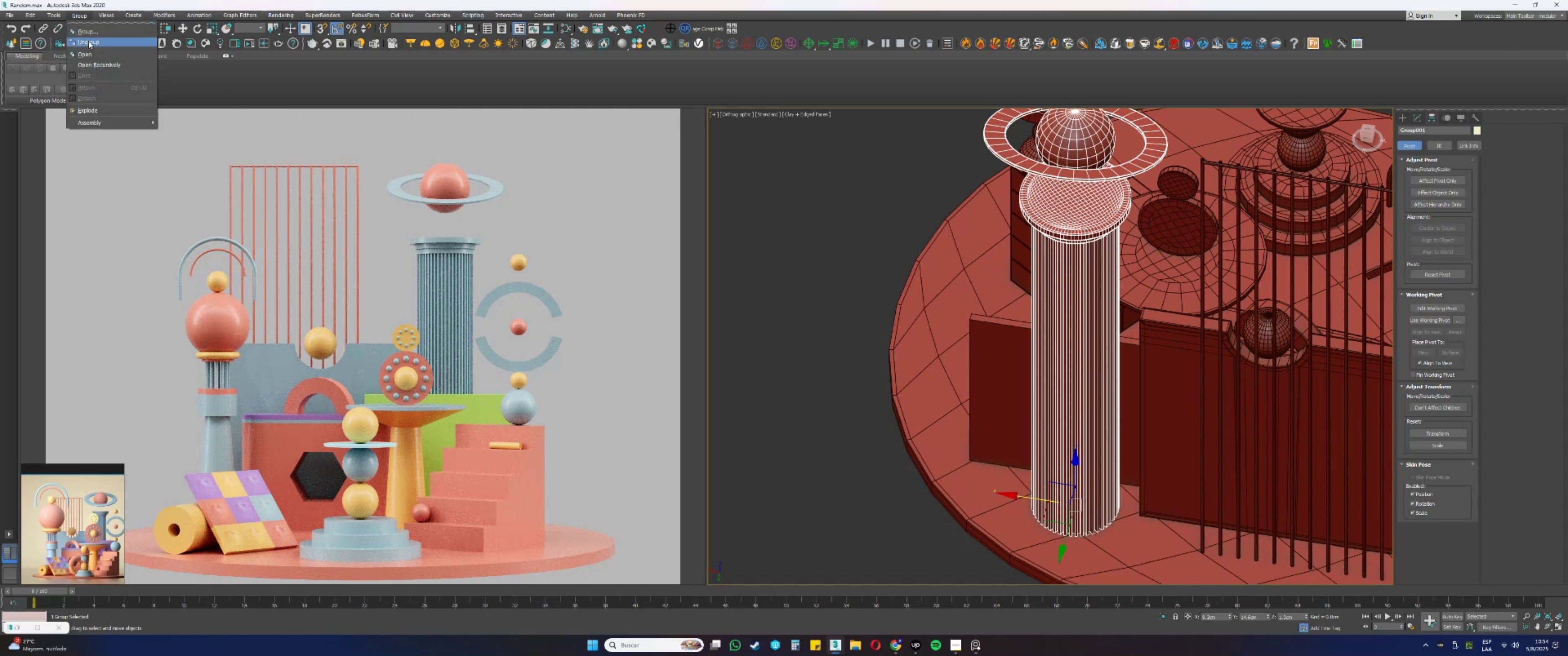 
left_click([88, 41])
 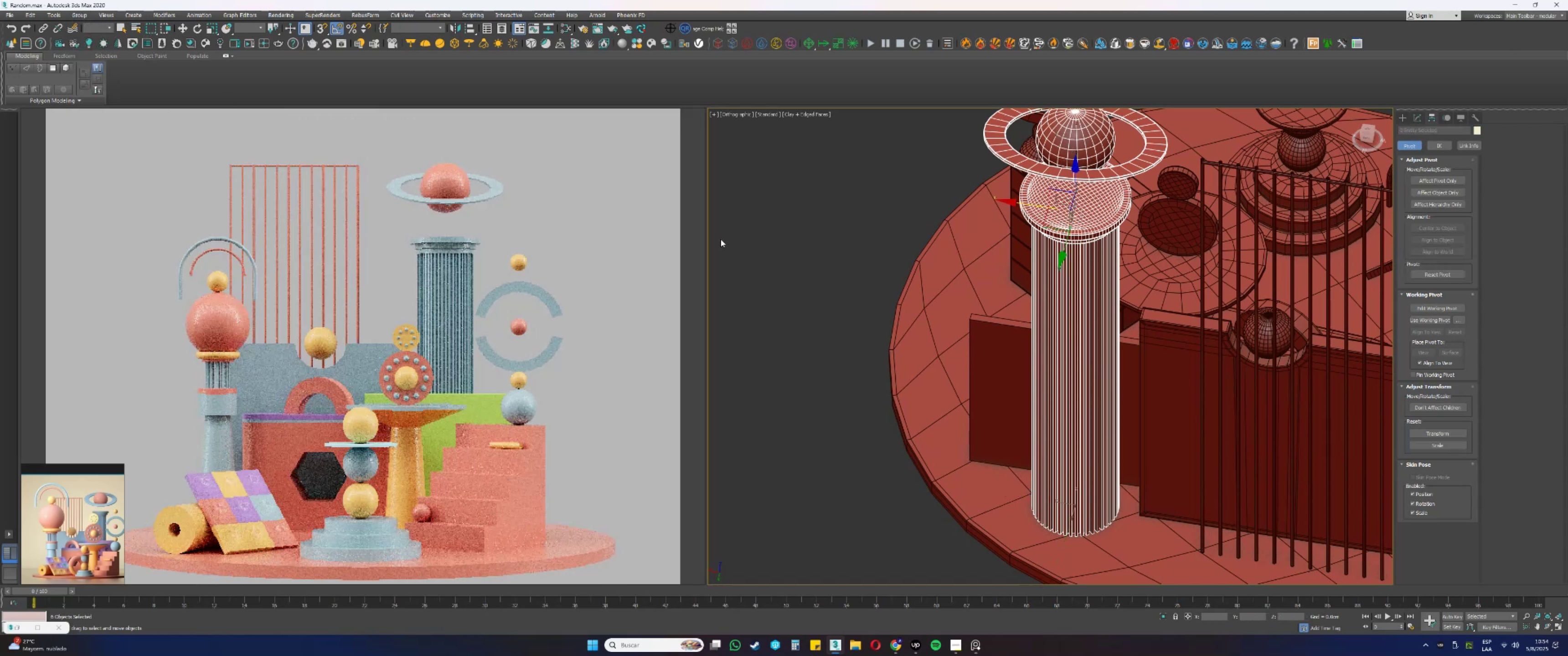 
hold_key(key=AltLeft, duration=0.66)
 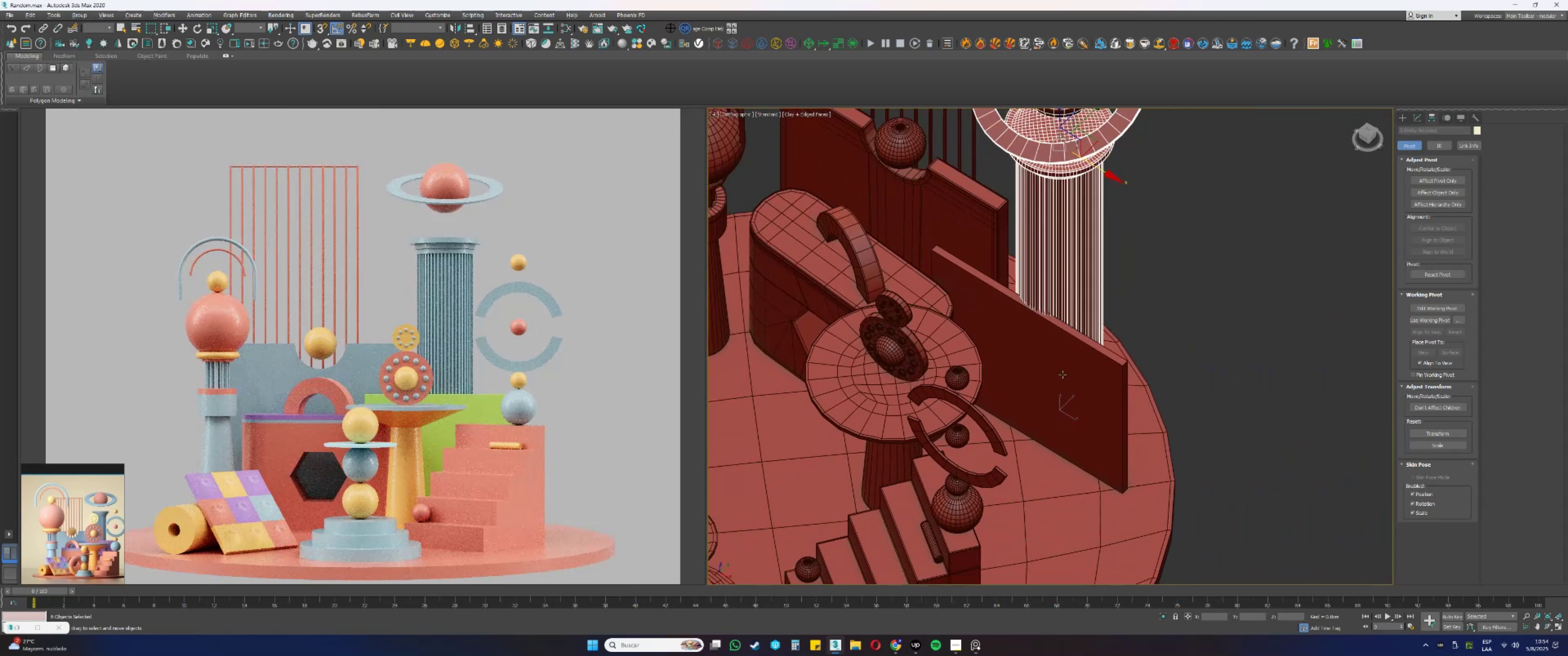 
left_click([1061, 372])
 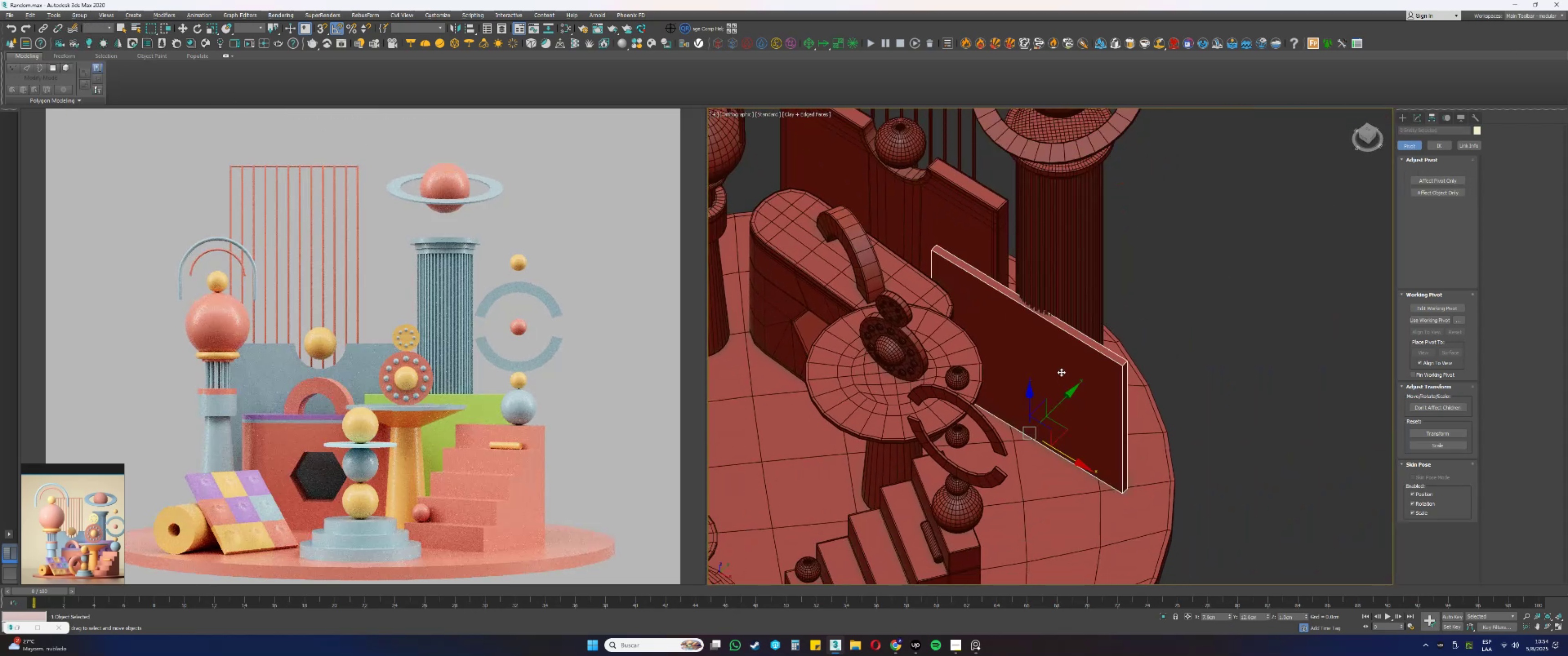 
hold_key(key=AltLeft, duration=0.31)
 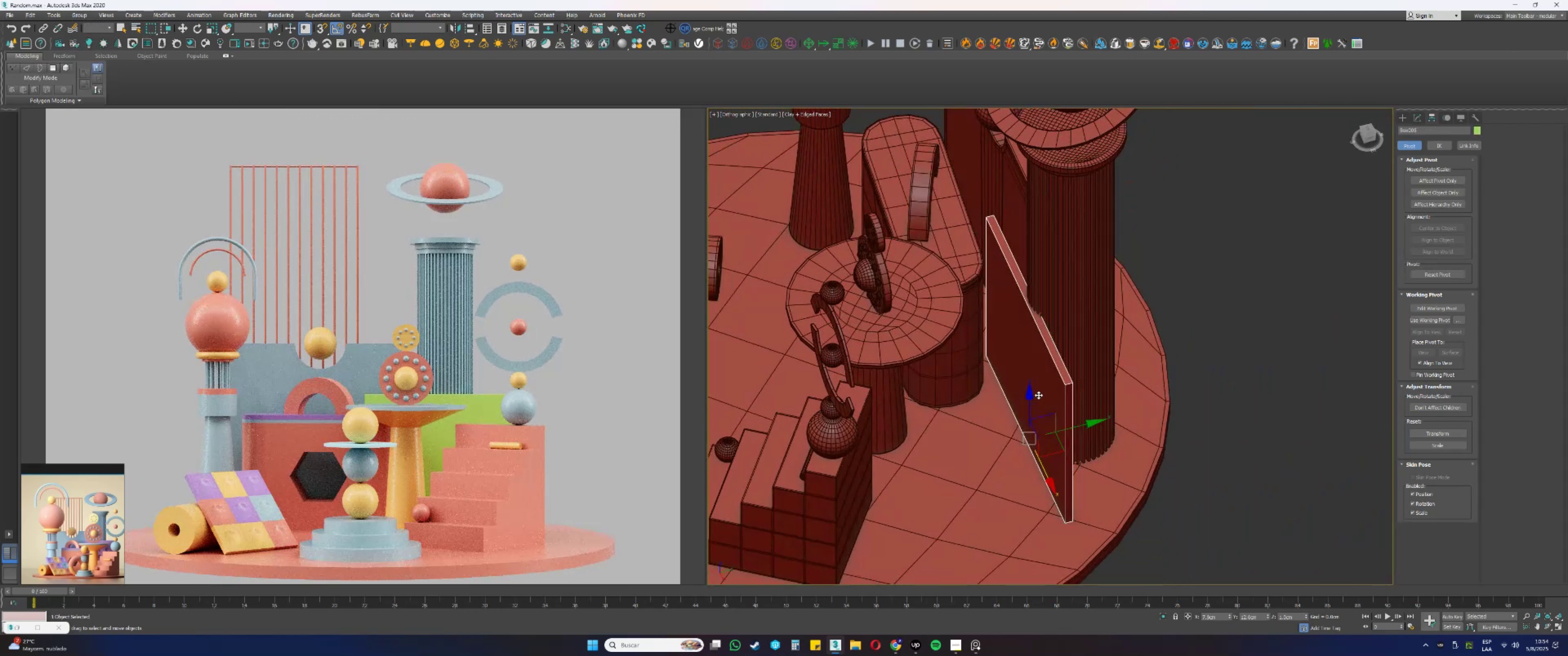 
key(Alt+AltLeft)
 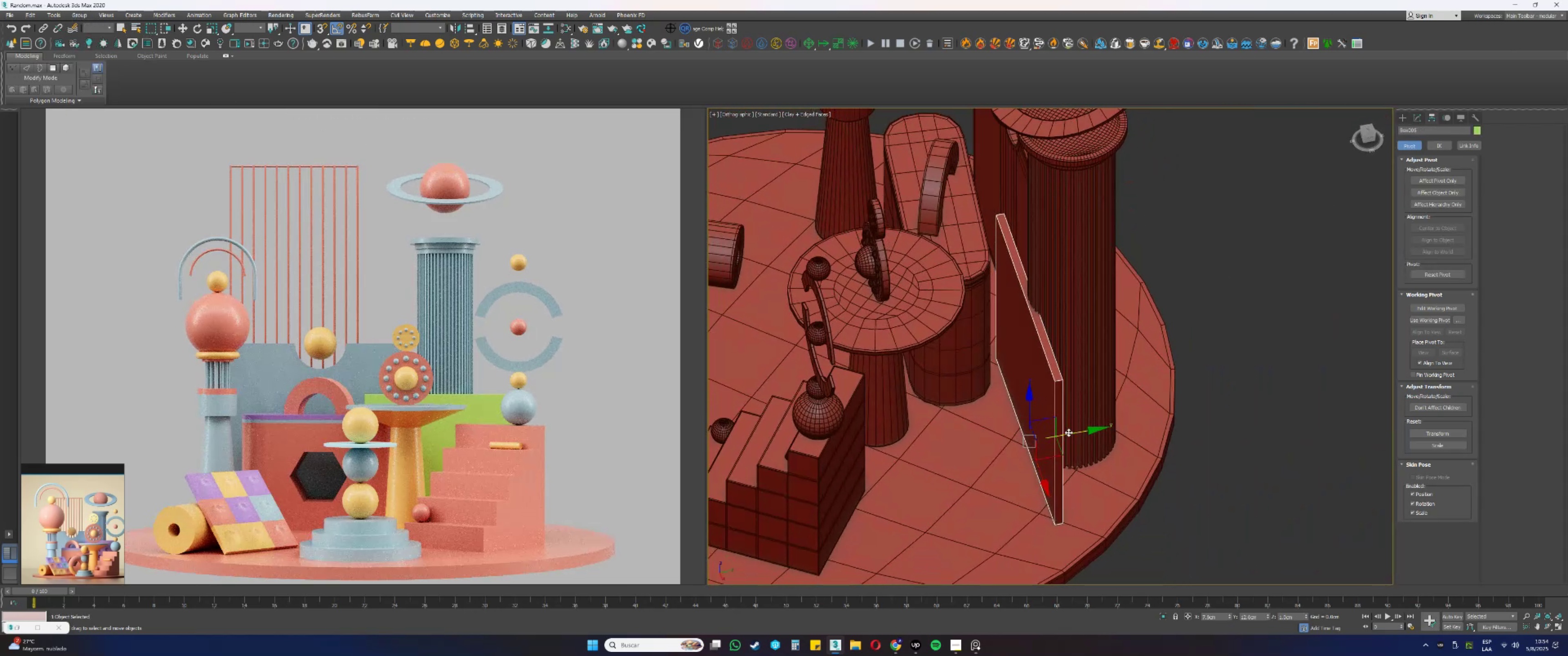 
left_click_drag(start_coordinate=[1071, 432], to_coordinate=[1064, 433])
 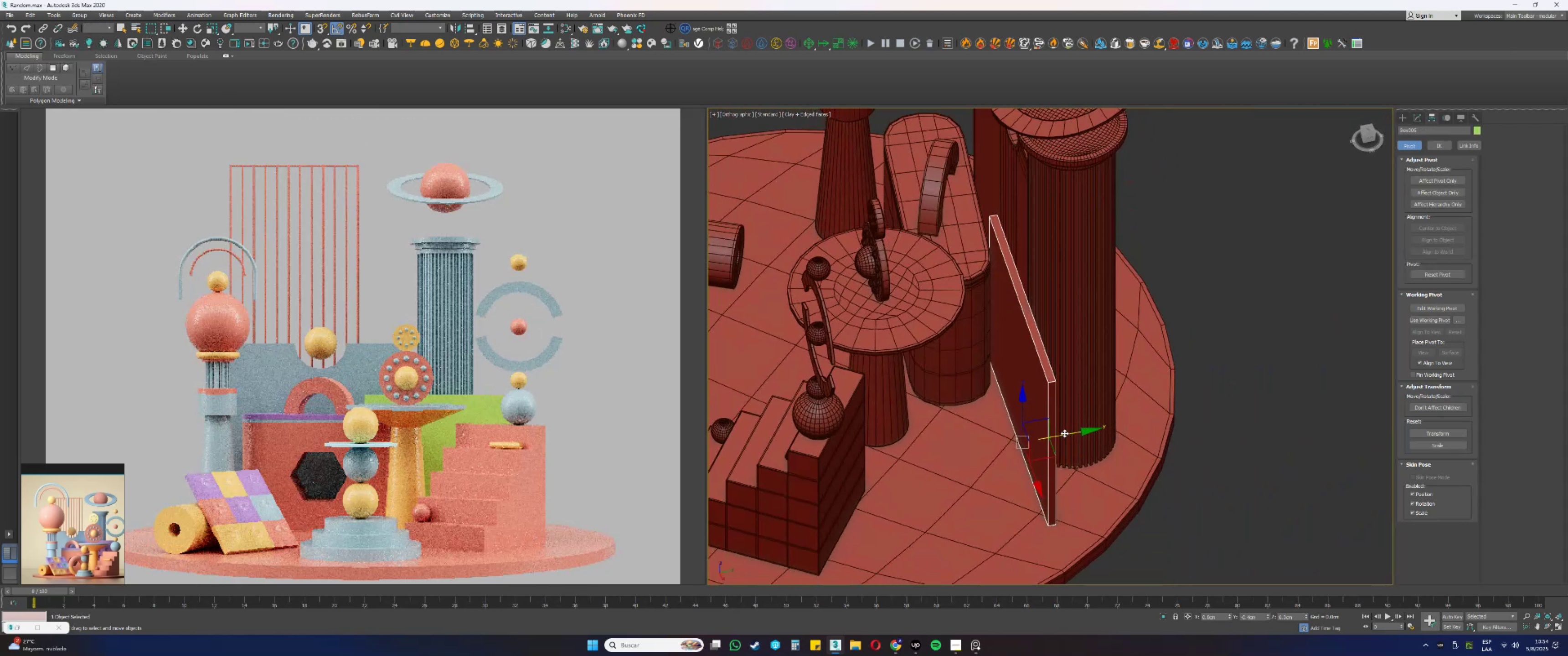 
hold_key(key=AltLeft, duration=1.52)
 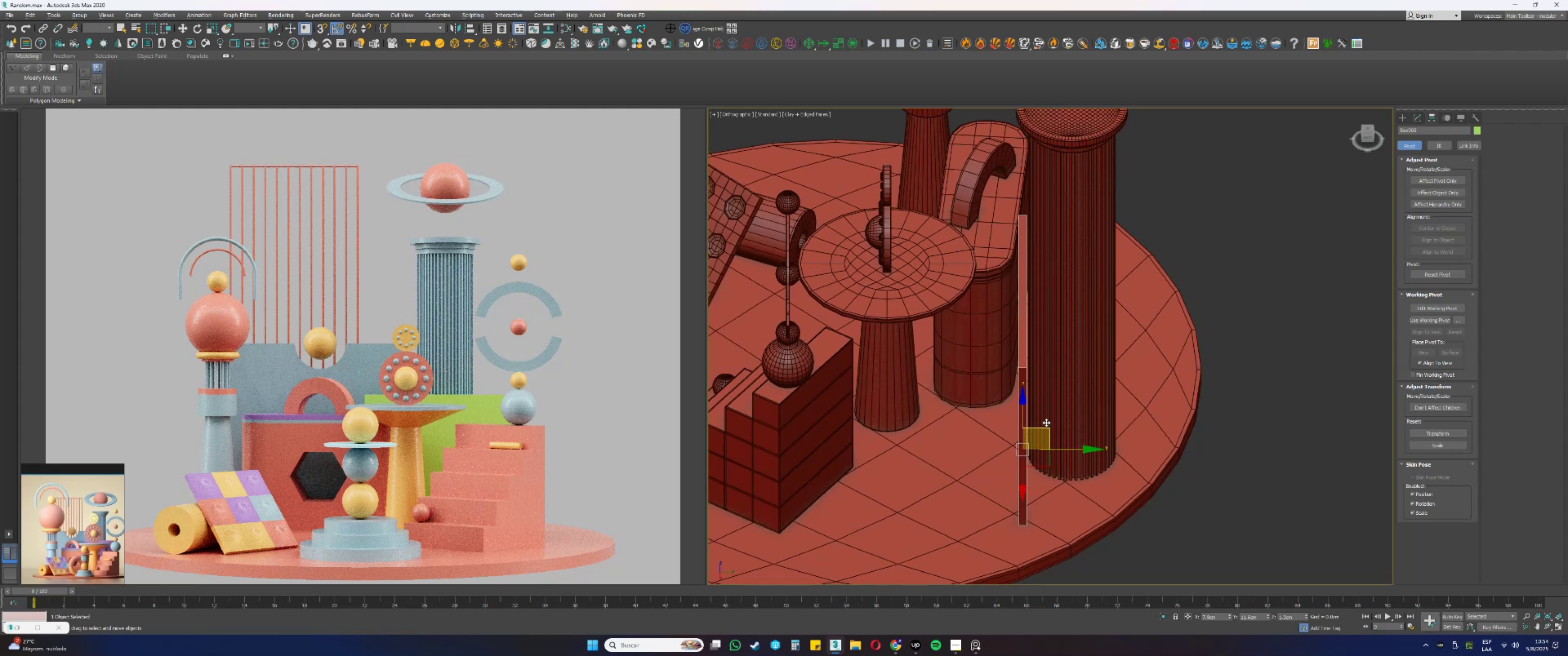 
key(Alt+AltLeft)
 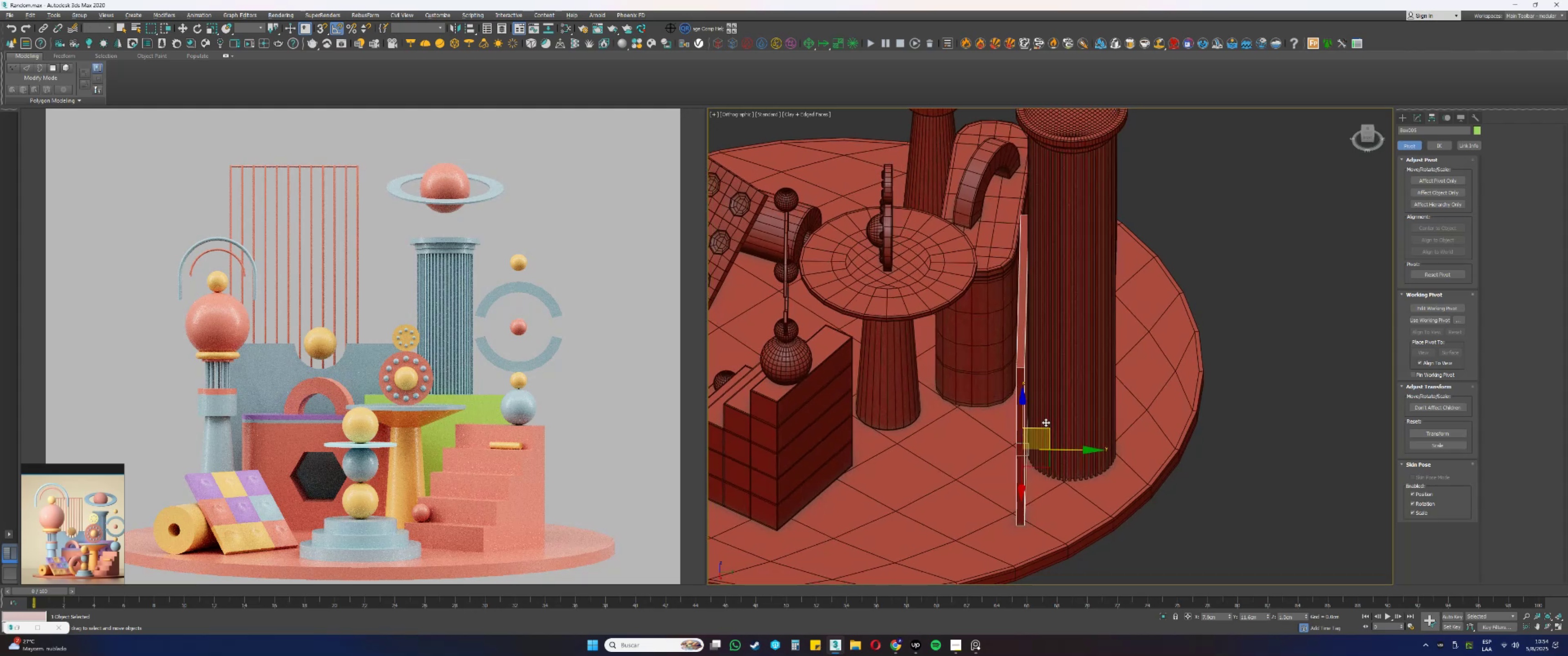 
key(Alt+AltLeft)
 